 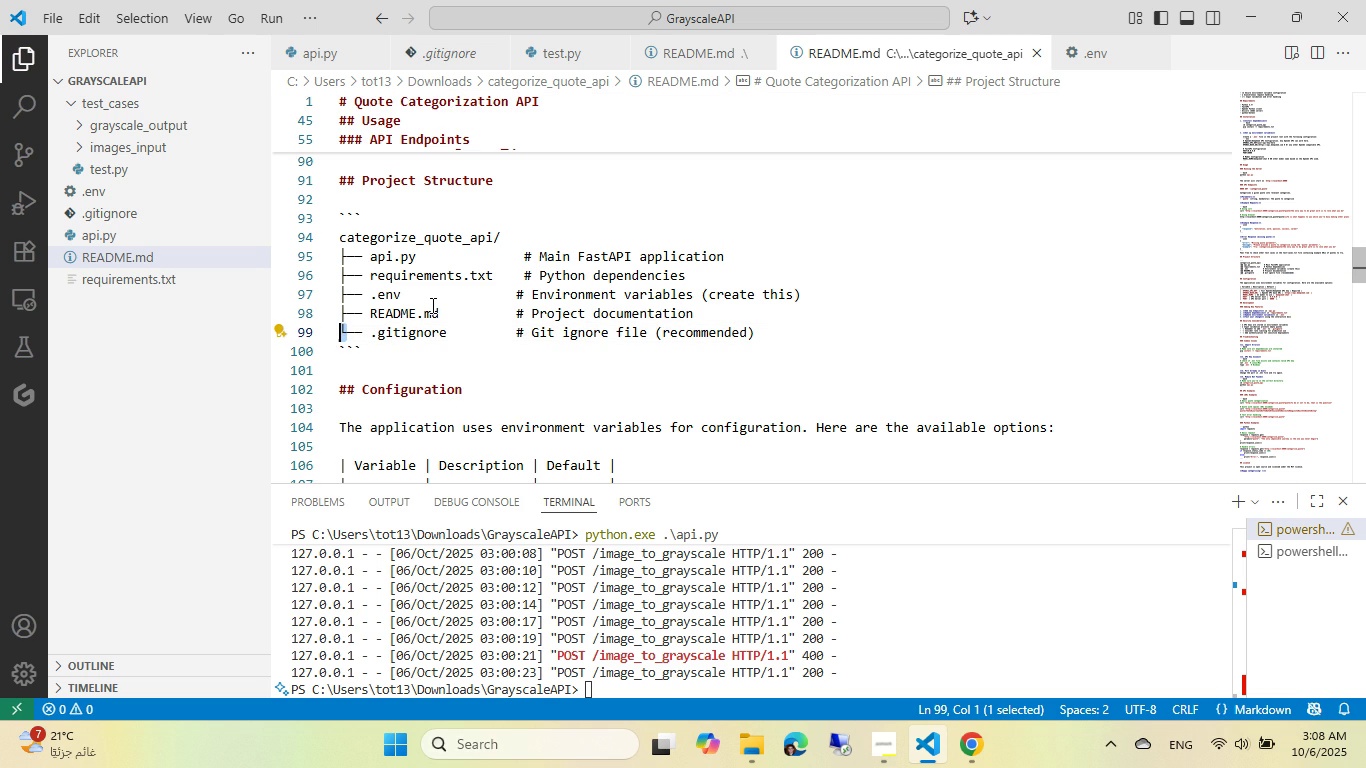 
key(Control+Shift+ControlLeft)
 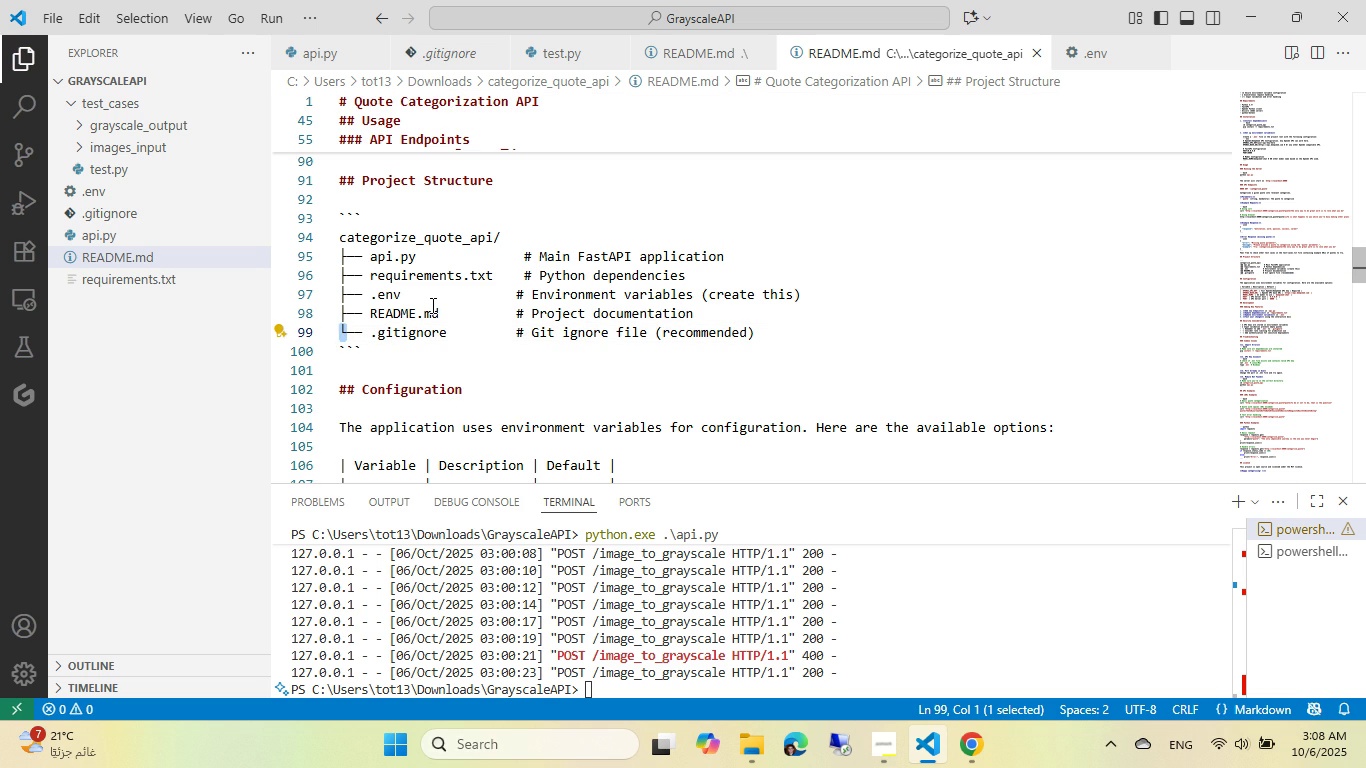 
key(Control+Shift+C)
 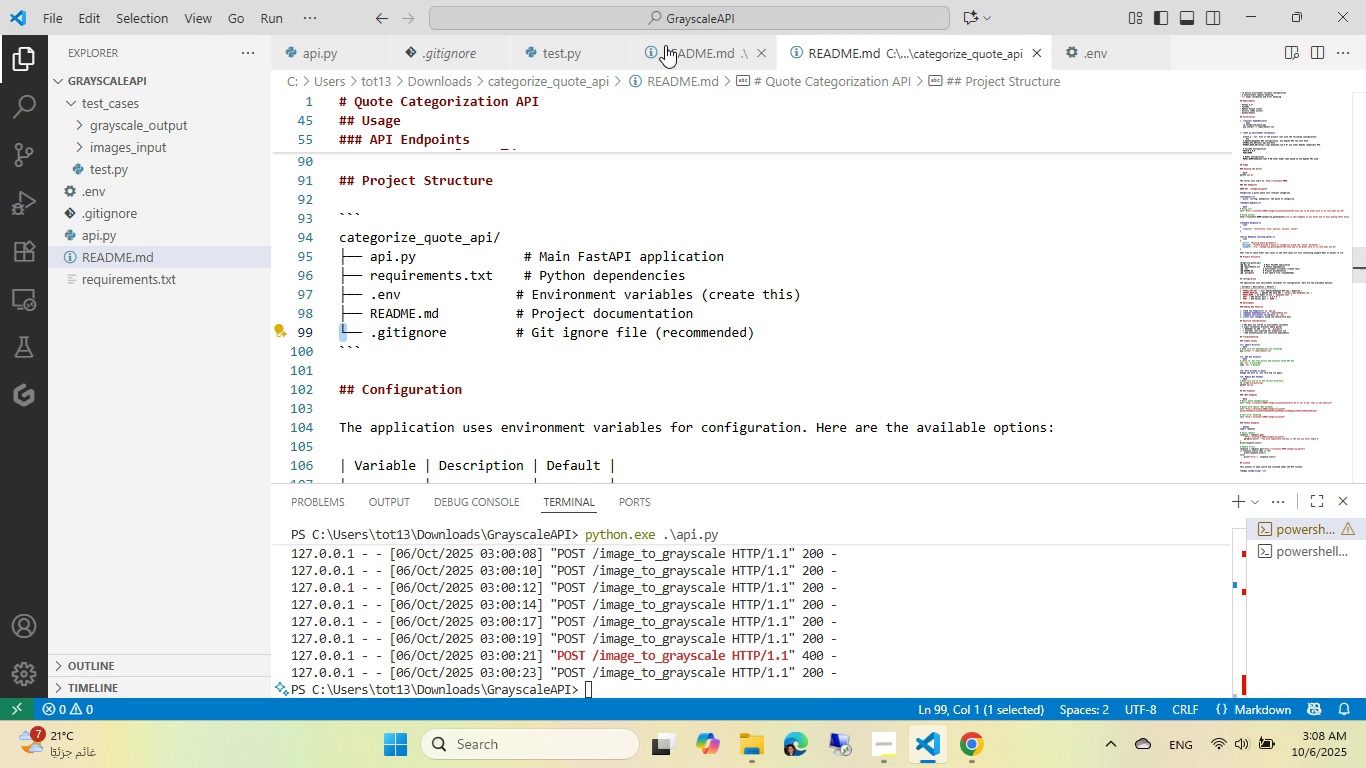 
left_click([665, 45])
 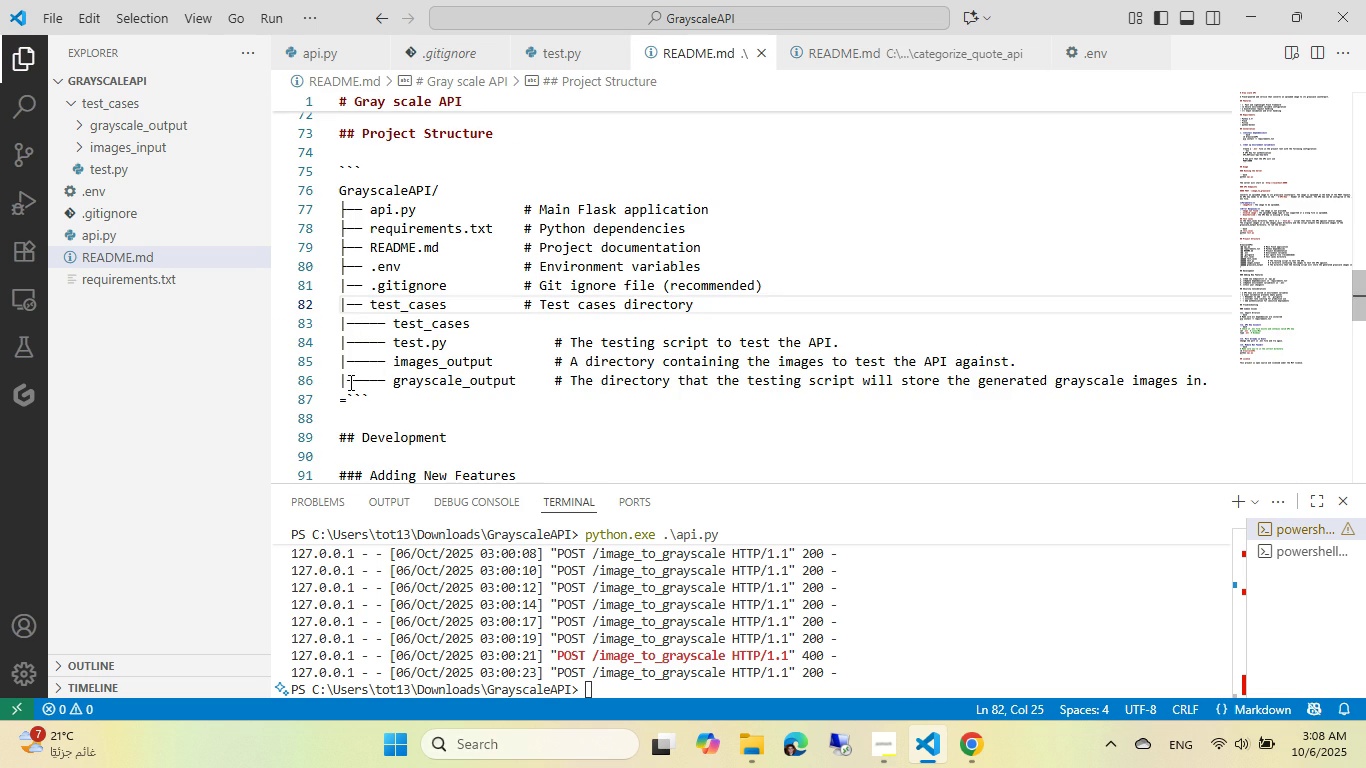 
left_click([349, 382])
 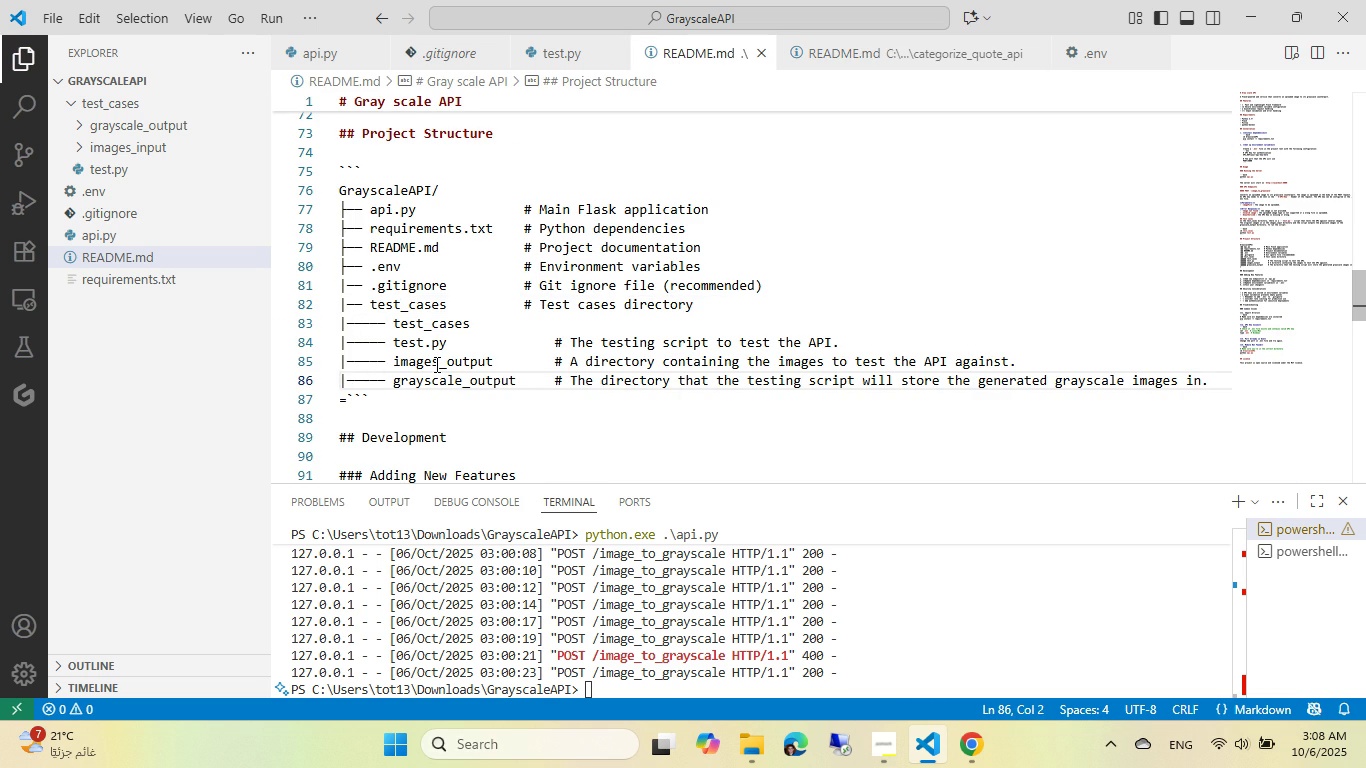 
key(Backspace)
 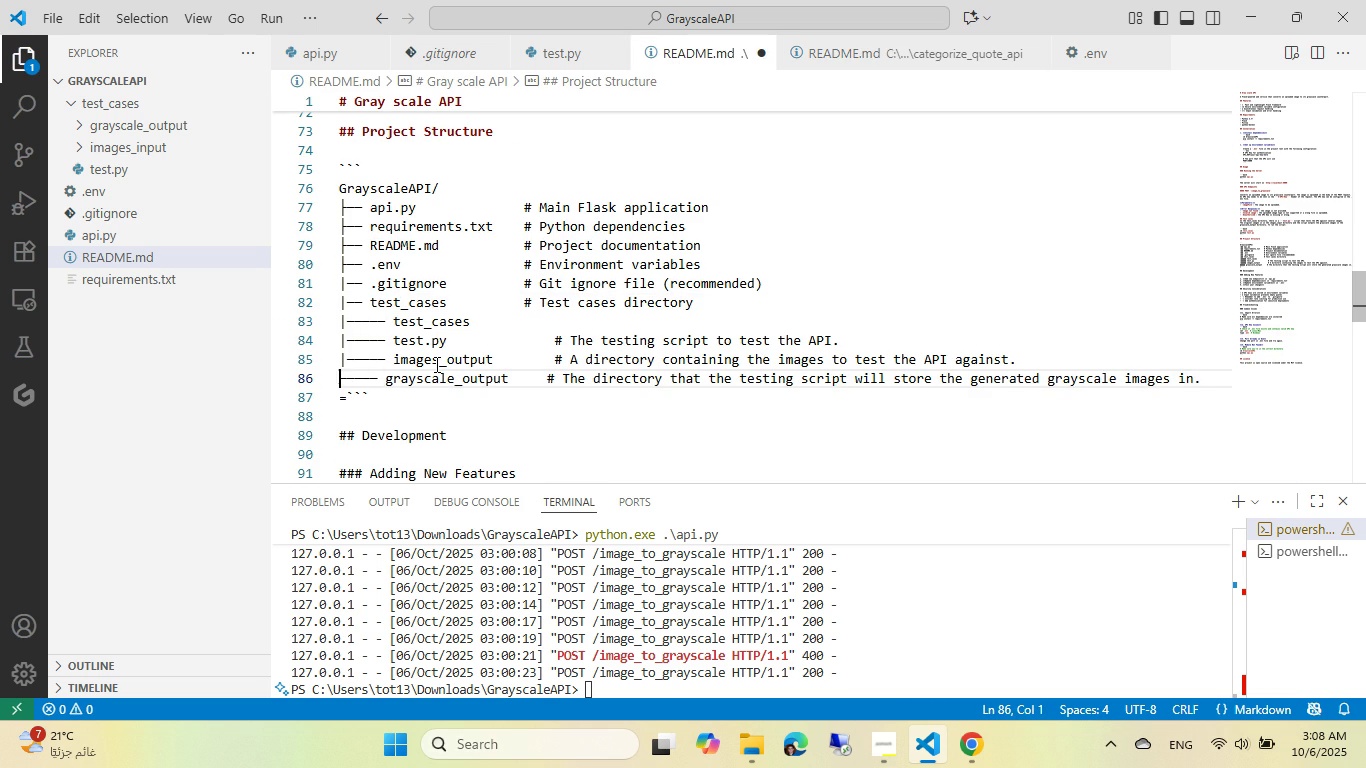 
key(Control+ControlLeft)
 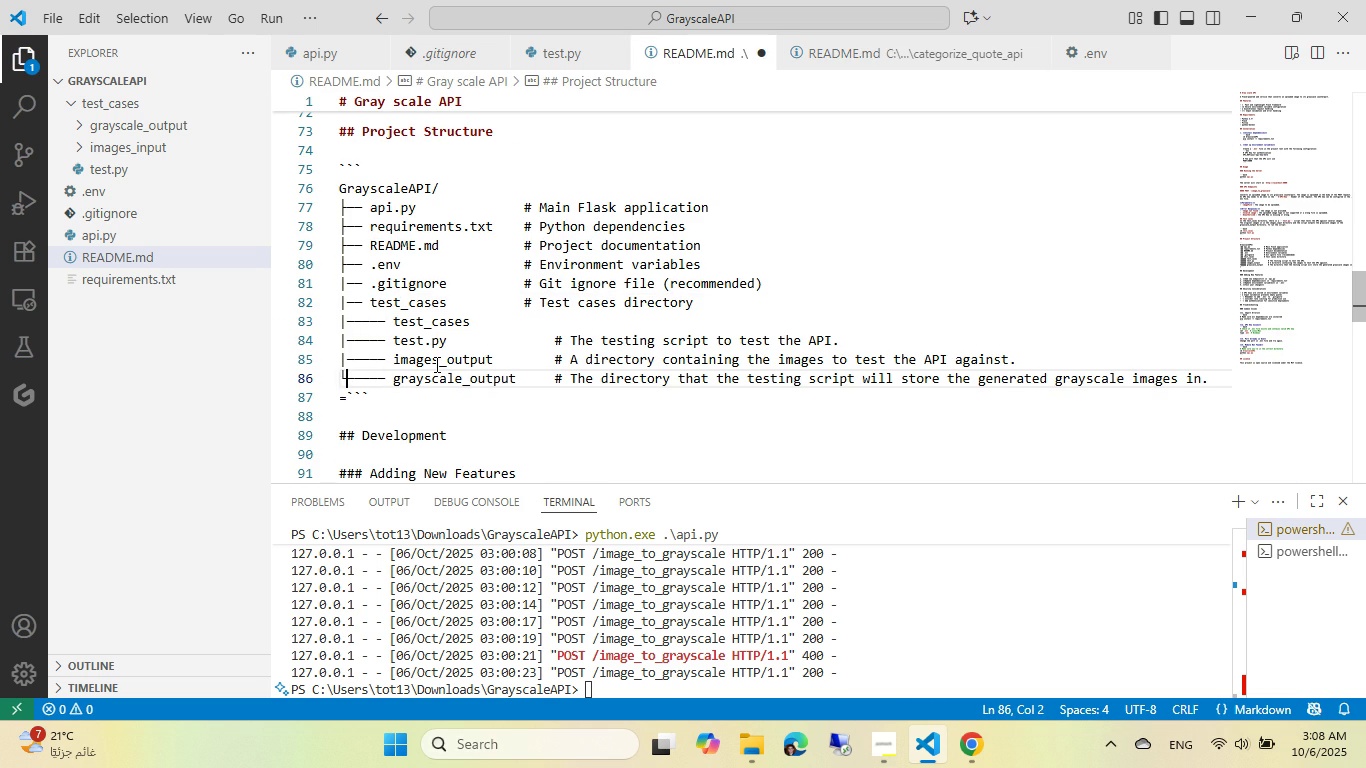 
key(Control+V)
 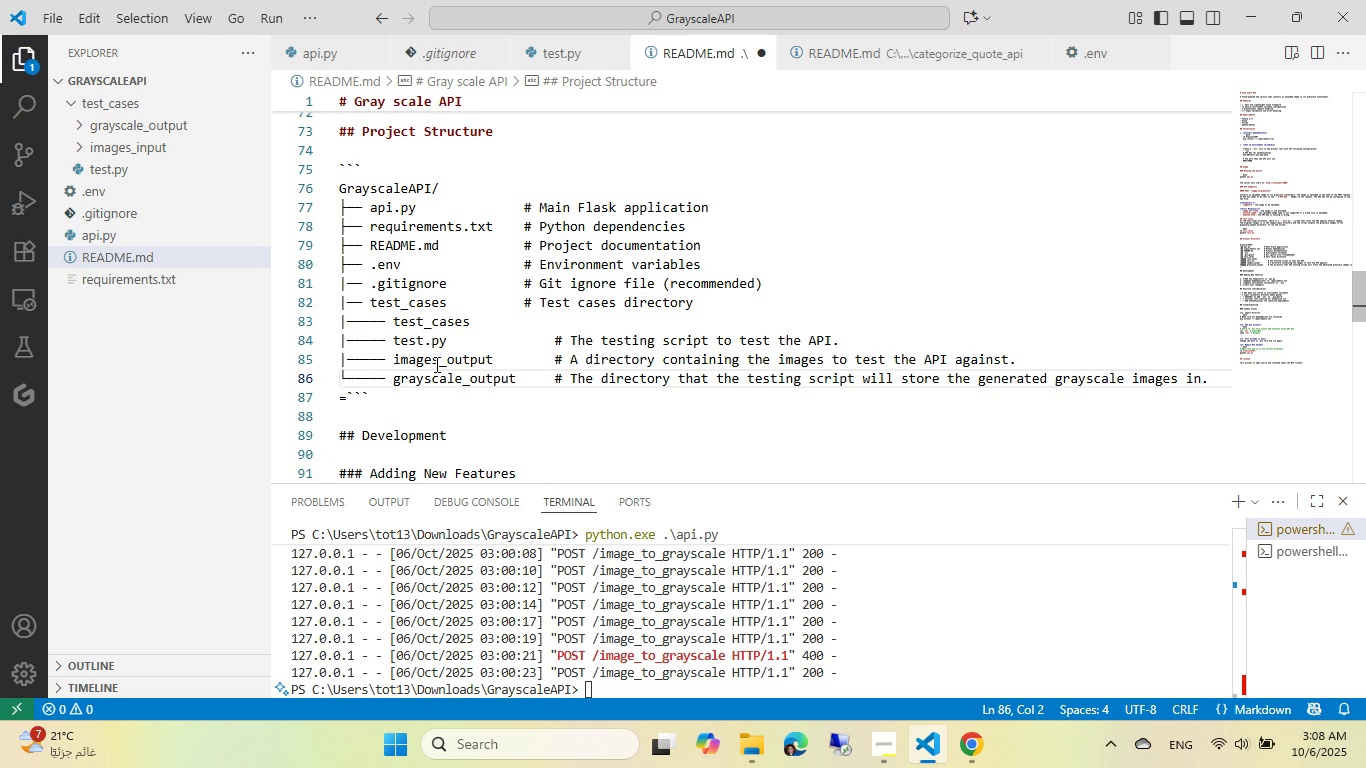 
key(Control+ControlLeft)
 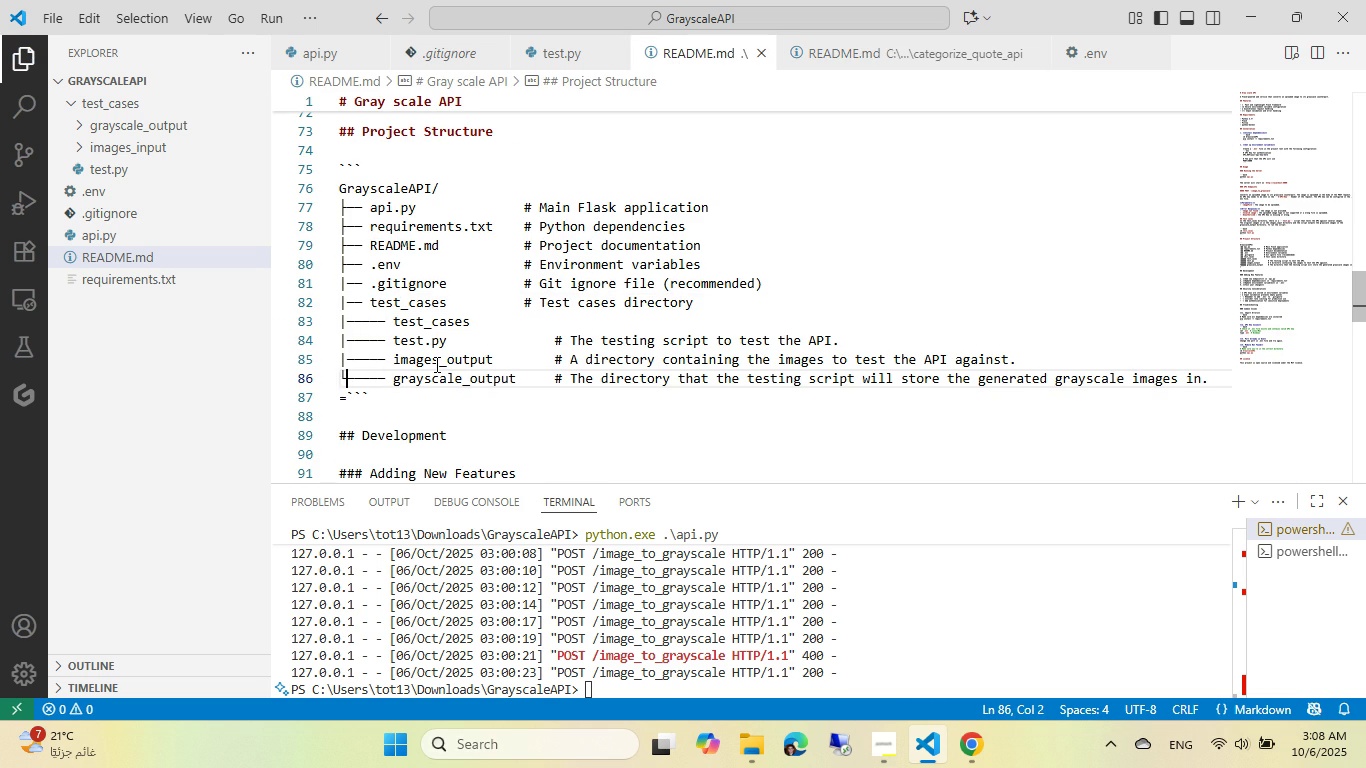 
key(Control+S)
 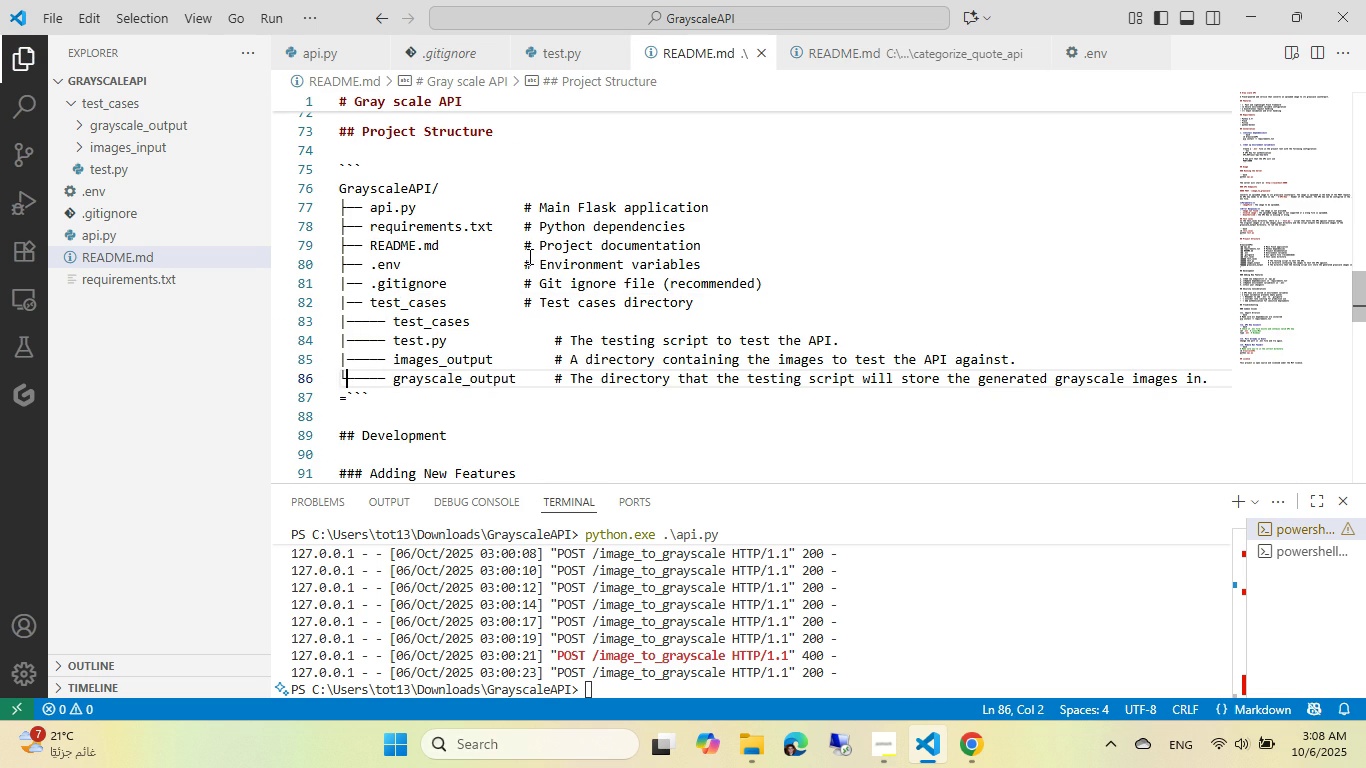 
scroll: coordinate [508, 316], scroll_direction: down, amount: 1.0
 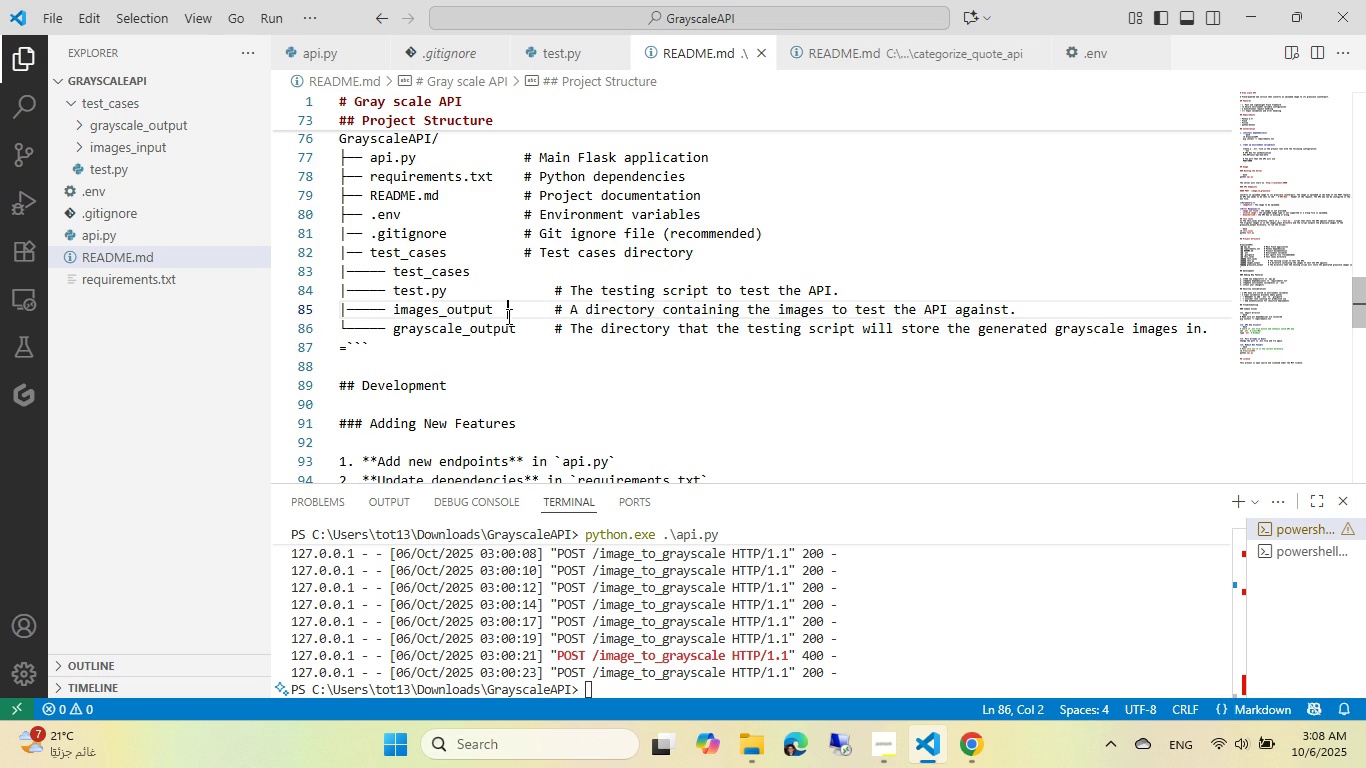 
left_click([507, 316])
 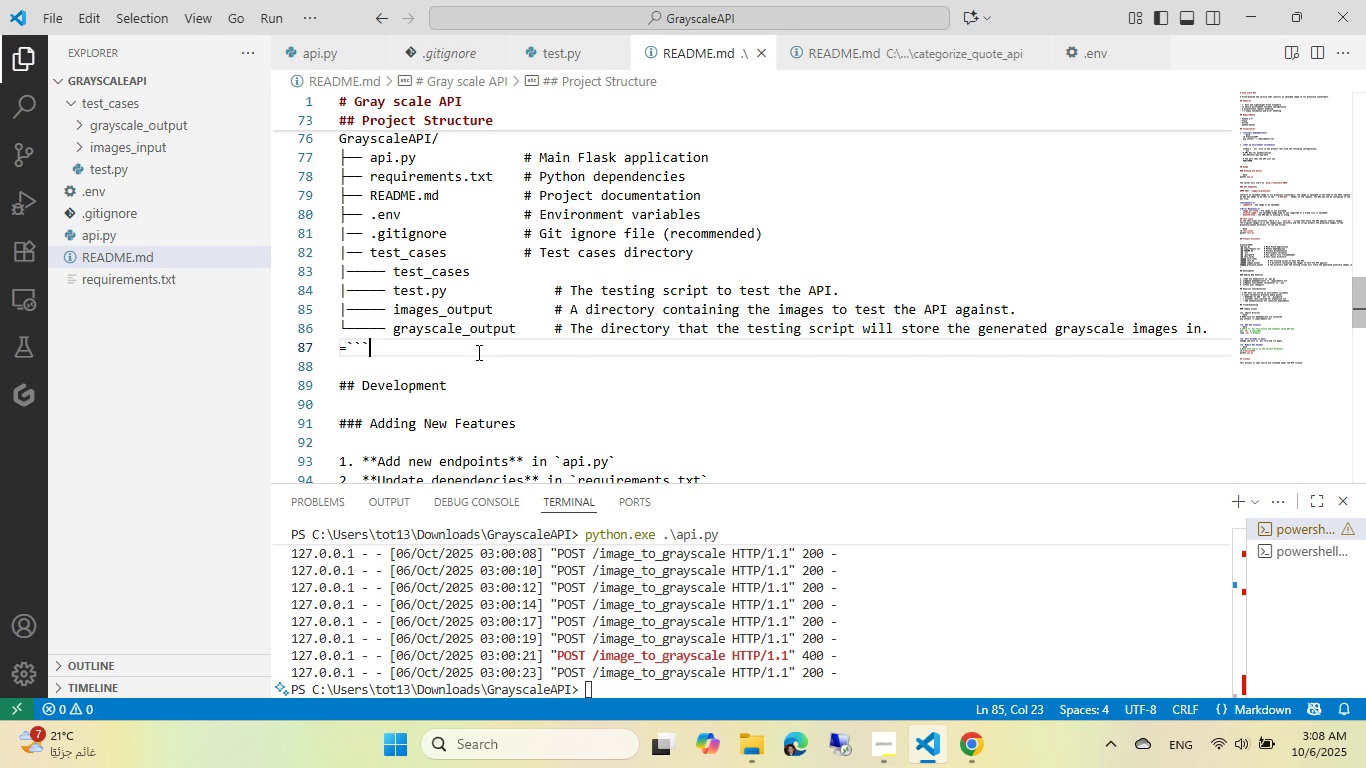 
left_click([477, 352])
 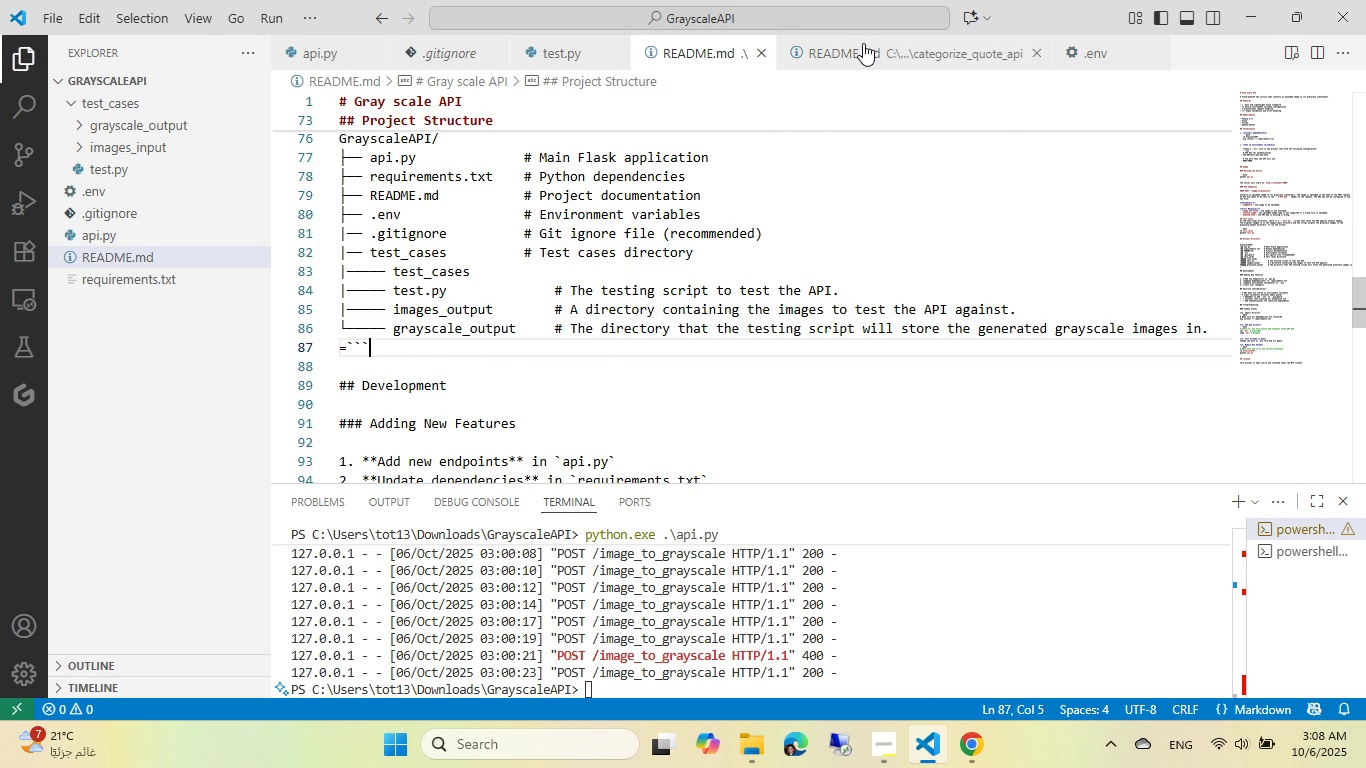 
left_click([863, 43])
 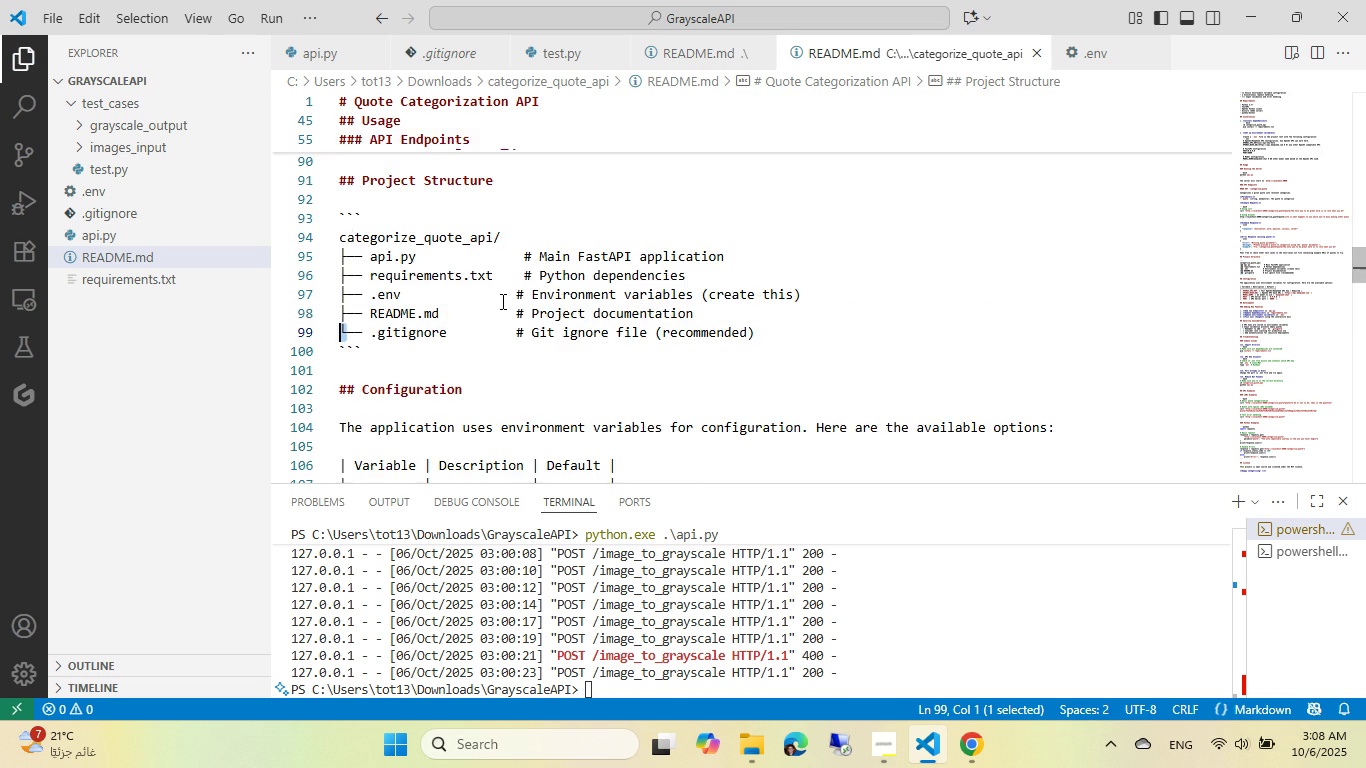 
scroll: coordinate [498, 302], scroll_direction: down, amount: 3.0
 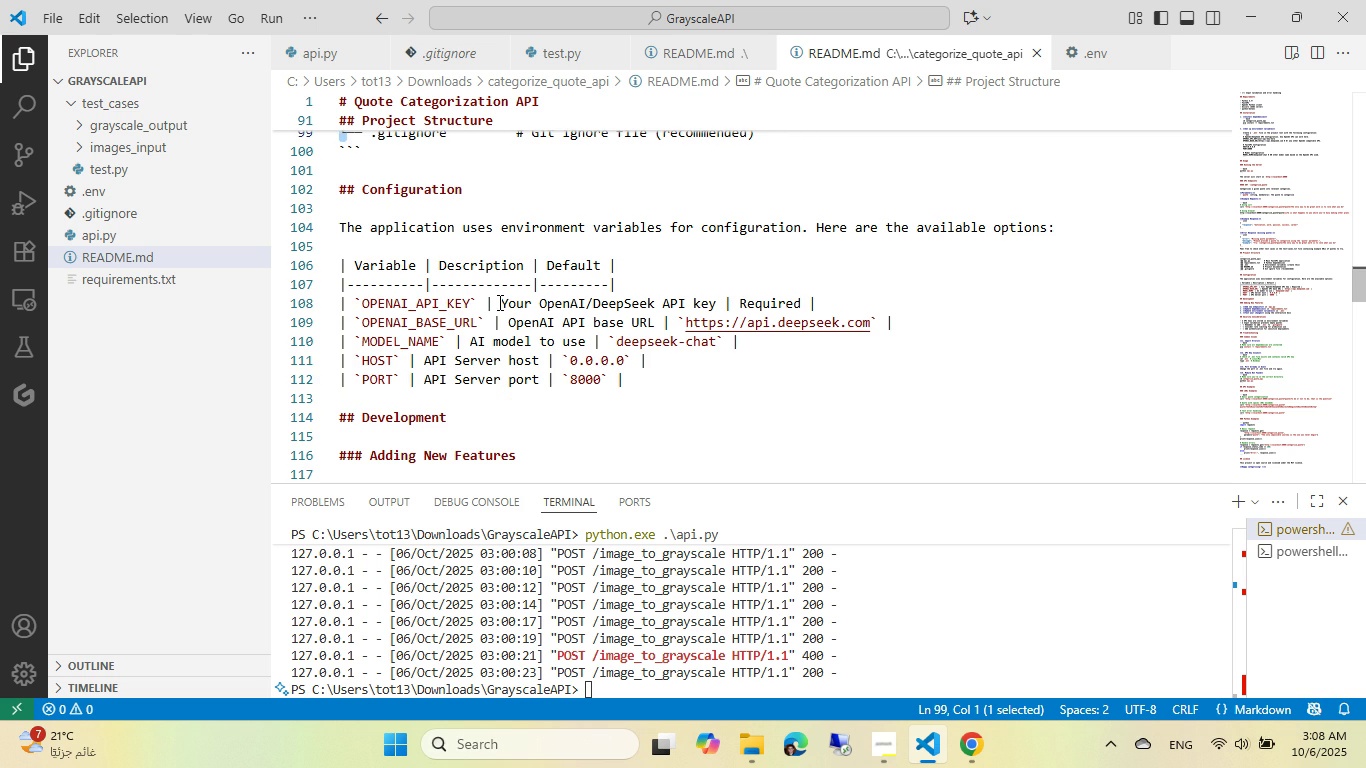 
left_click([665, 52])
 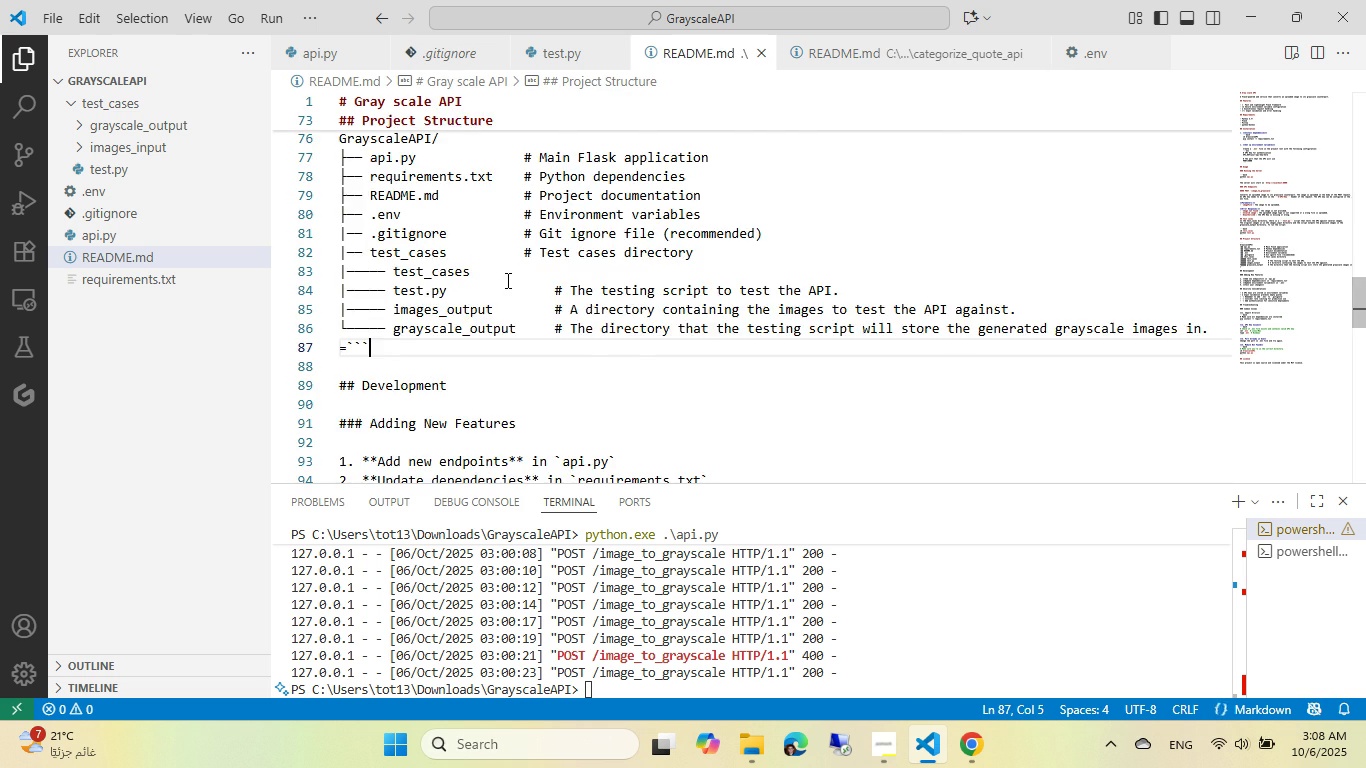 
scroll: coordinate [504, 281], scroll_direction: up, amount: 4.0
 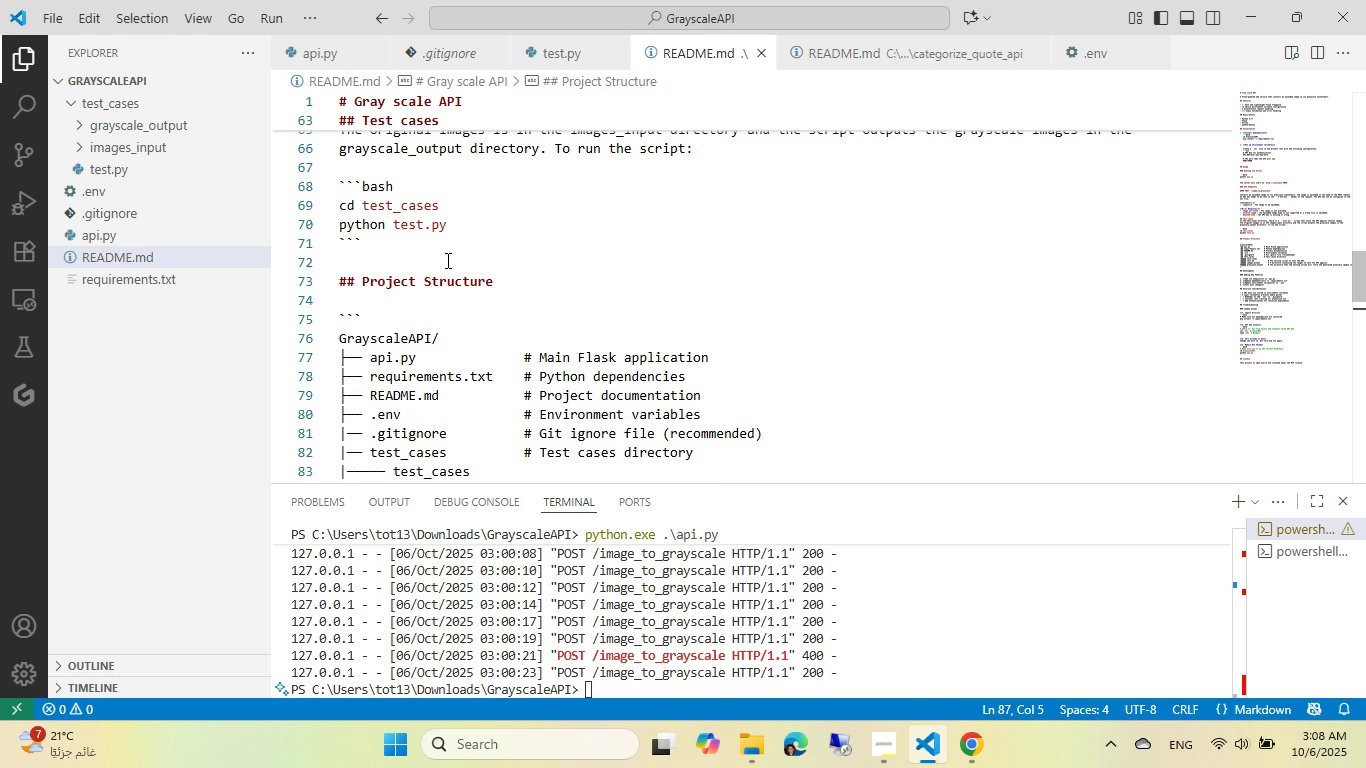 
left_click([446, 260])
 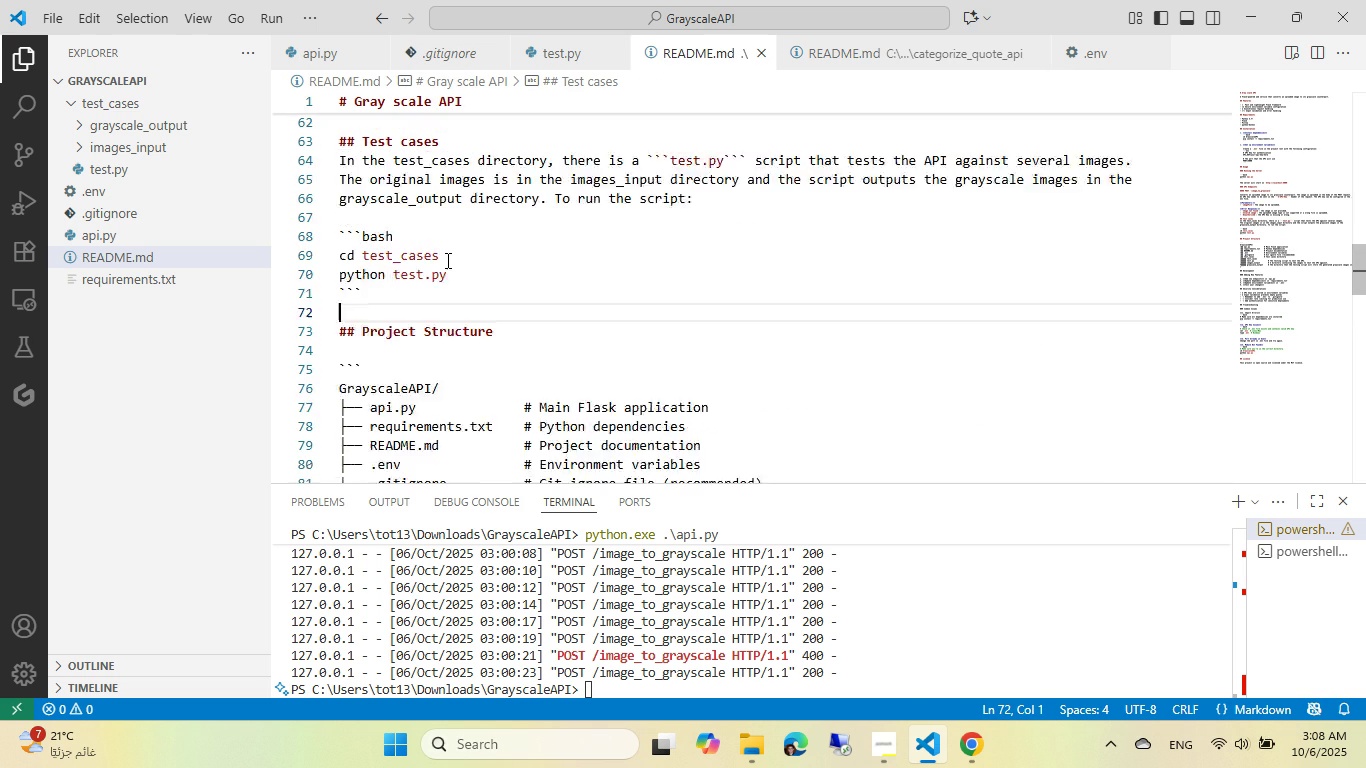 
scroll: coordinate [444, 260], scroll_direction: up, amount: 15.0
 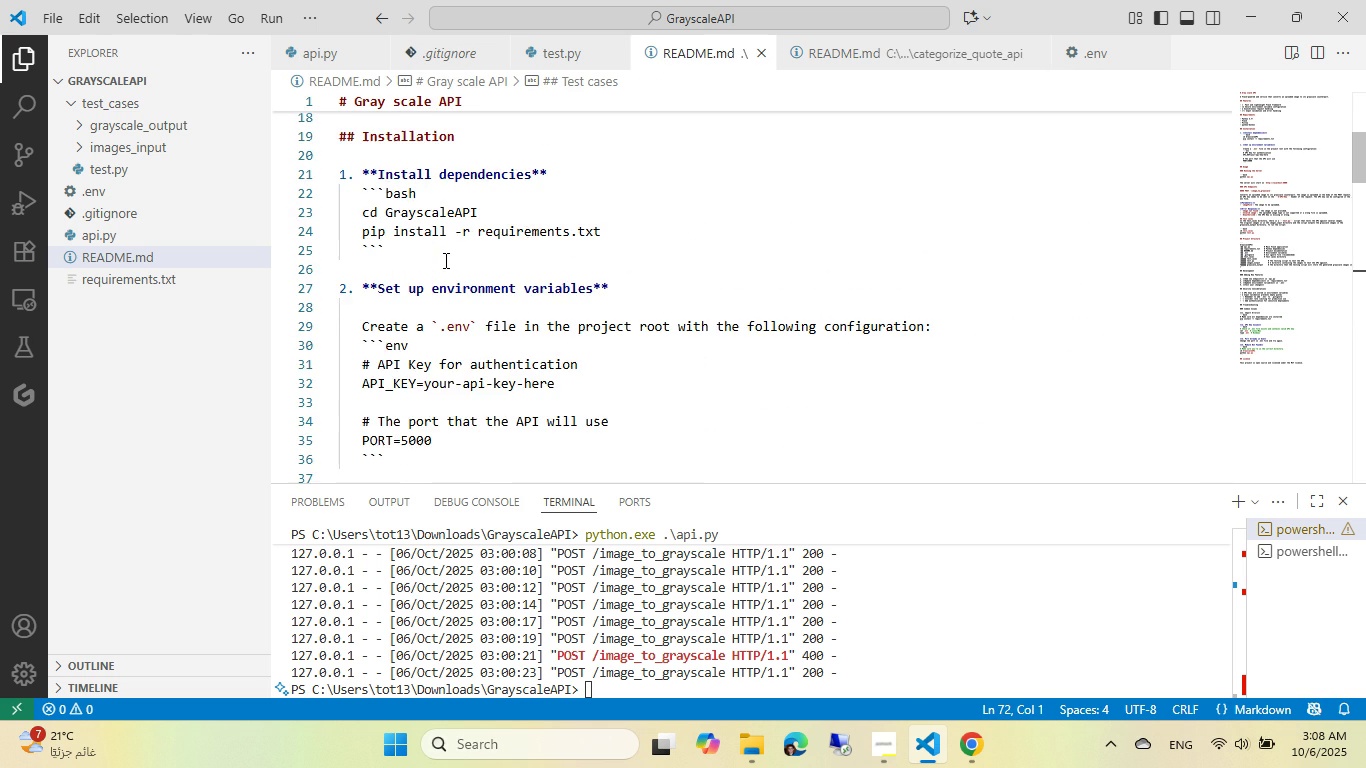 
scroll: coordinate [446, 263], scroll_direction: down, amount: 15.0
 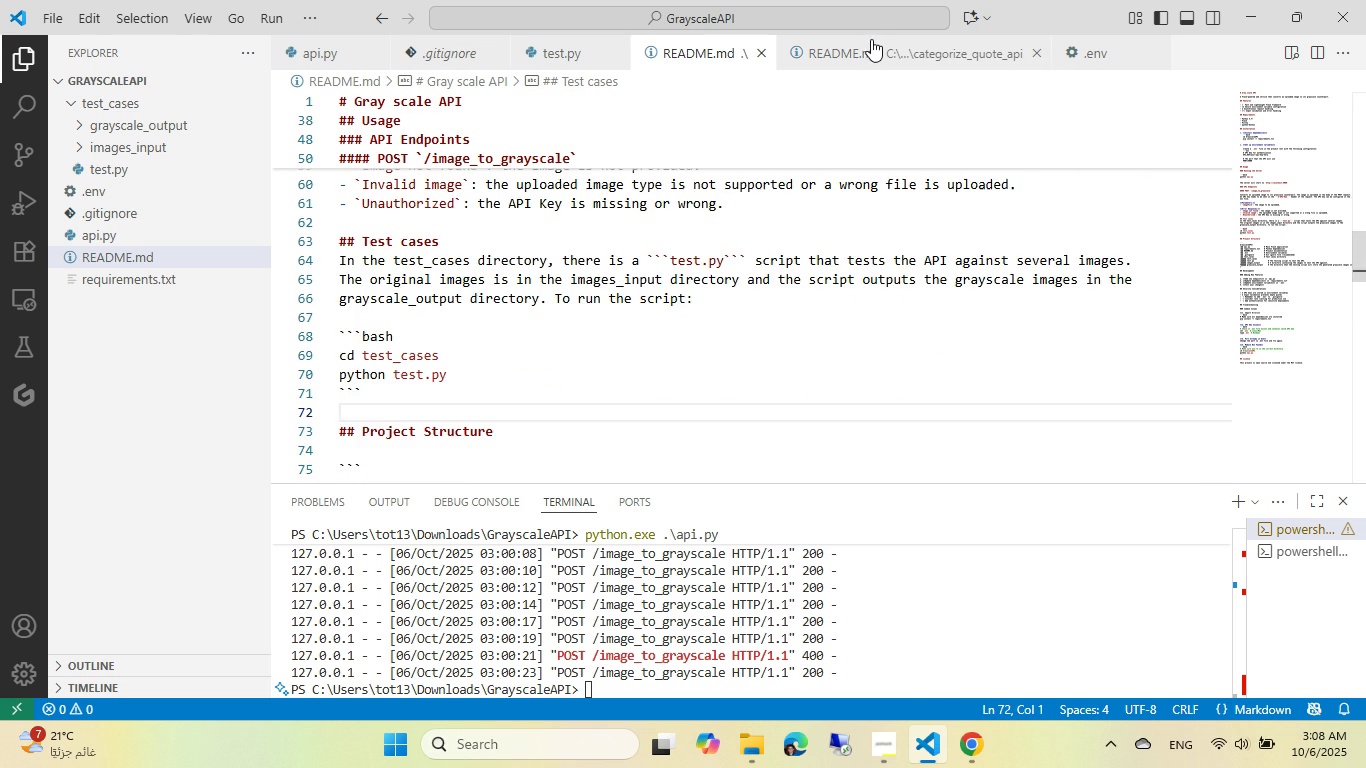 
left_click([871, 38])
 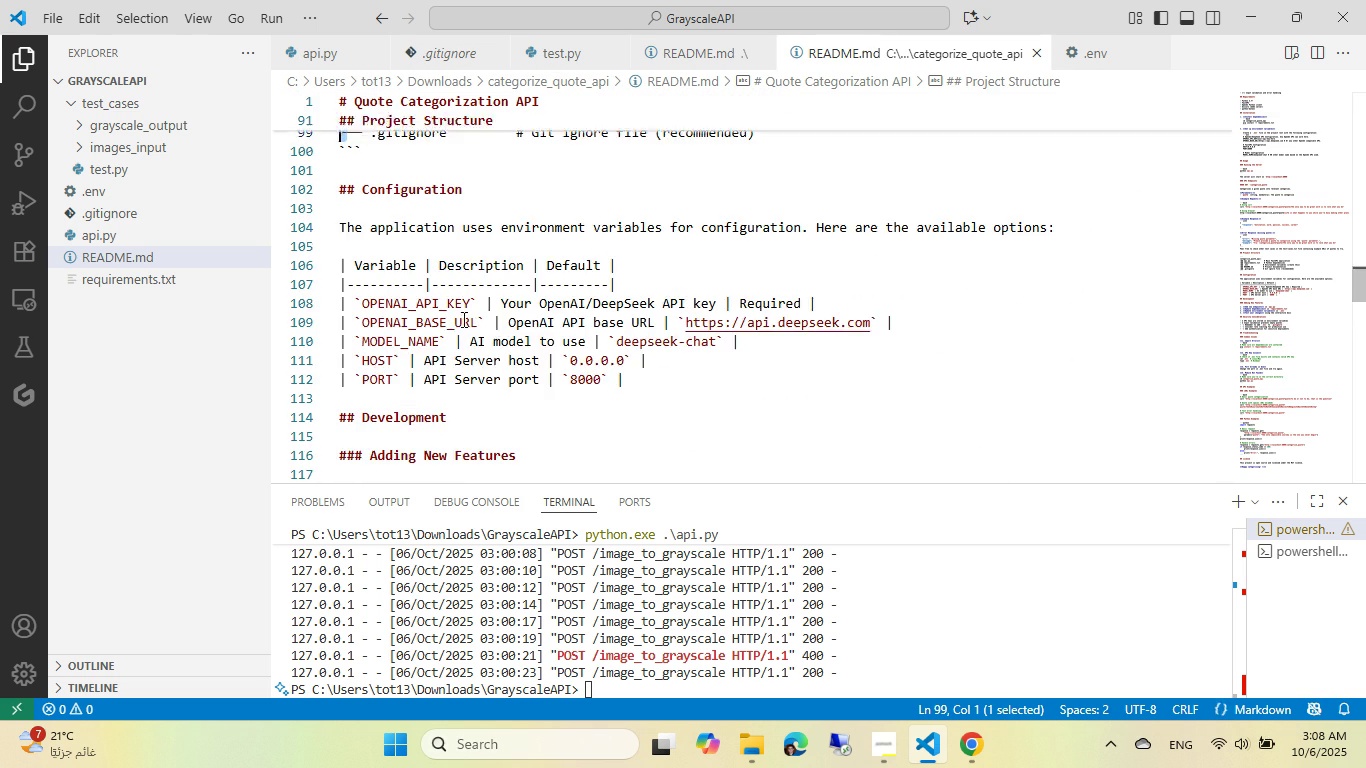 
scroll: coordinate [404, 338], scroll_direction: down, amount: 17.0
 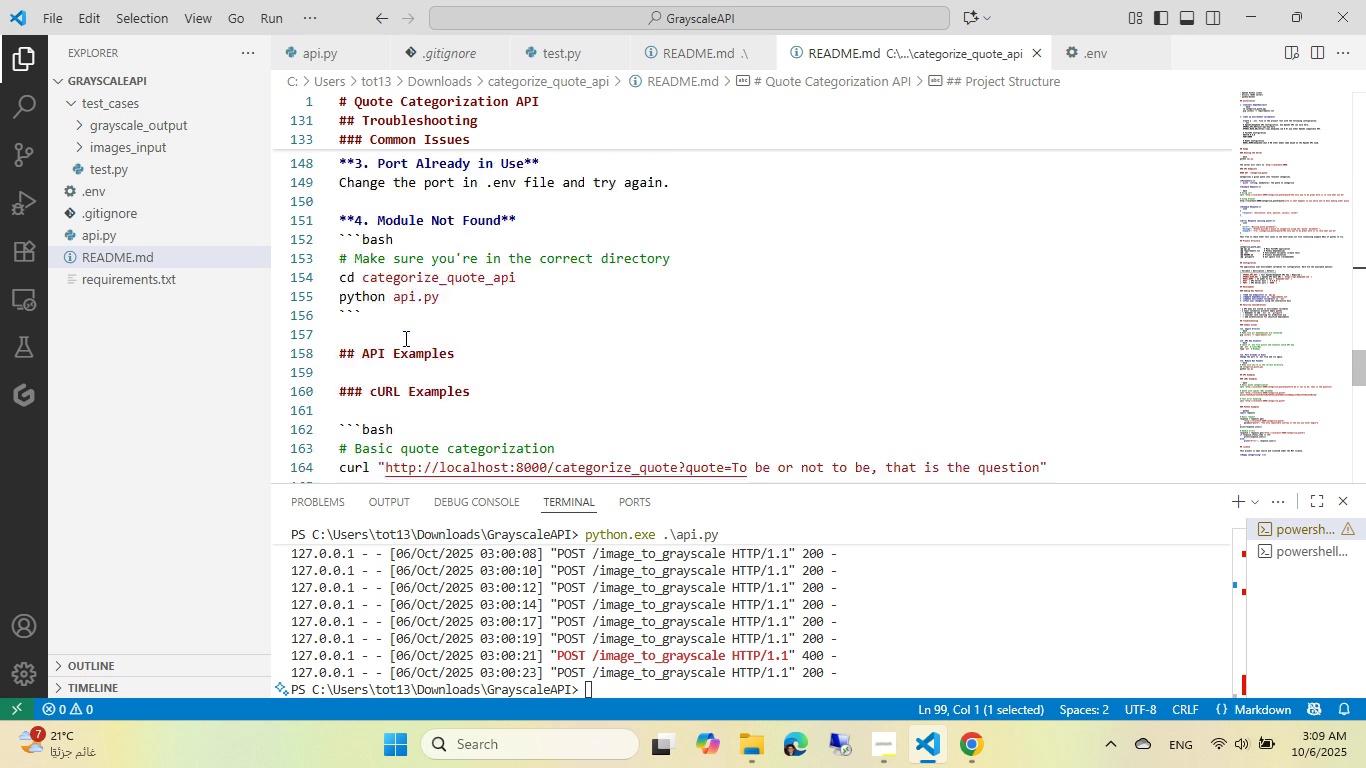 
scroll: coordinate [404, 338], scroll_direction: none, amount: 0.0
 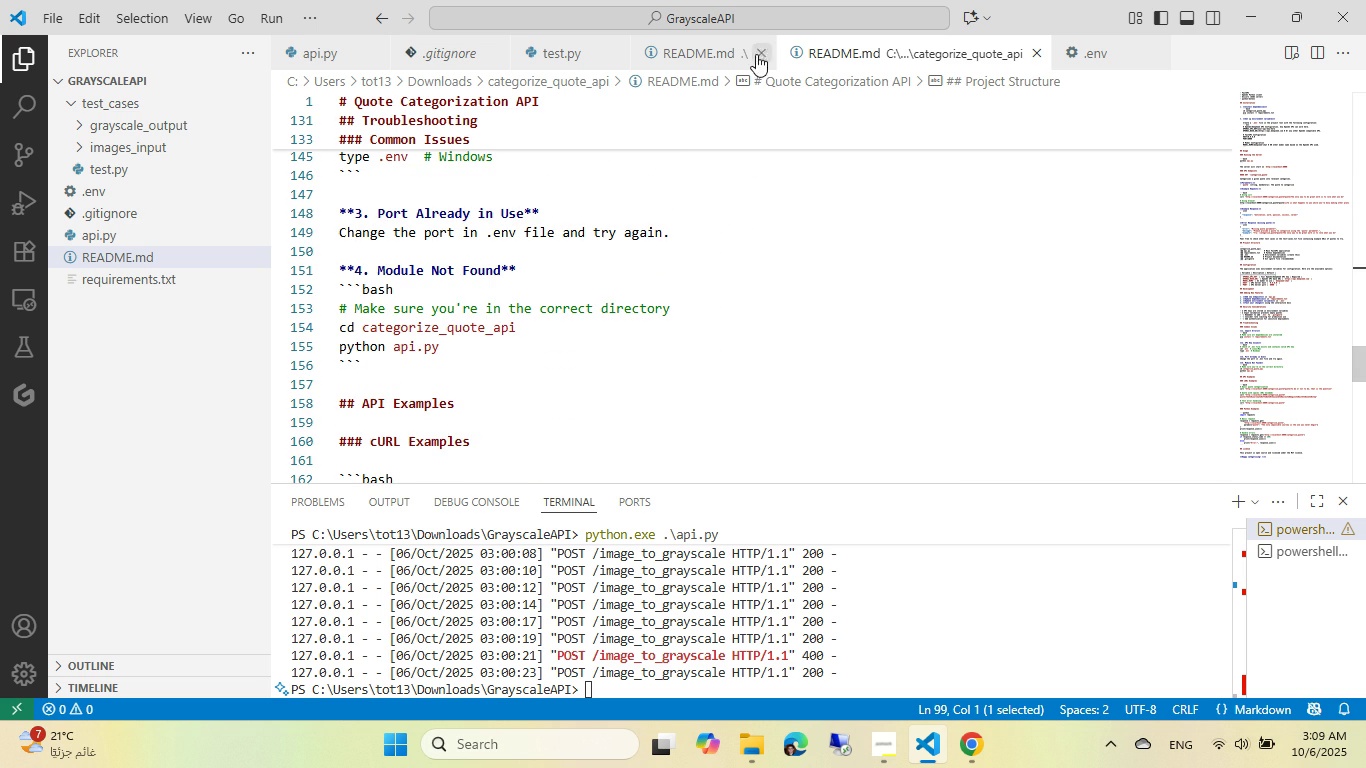 
scroll: coordinate [467, 292], scroll_direction: up, amount: 11.0
 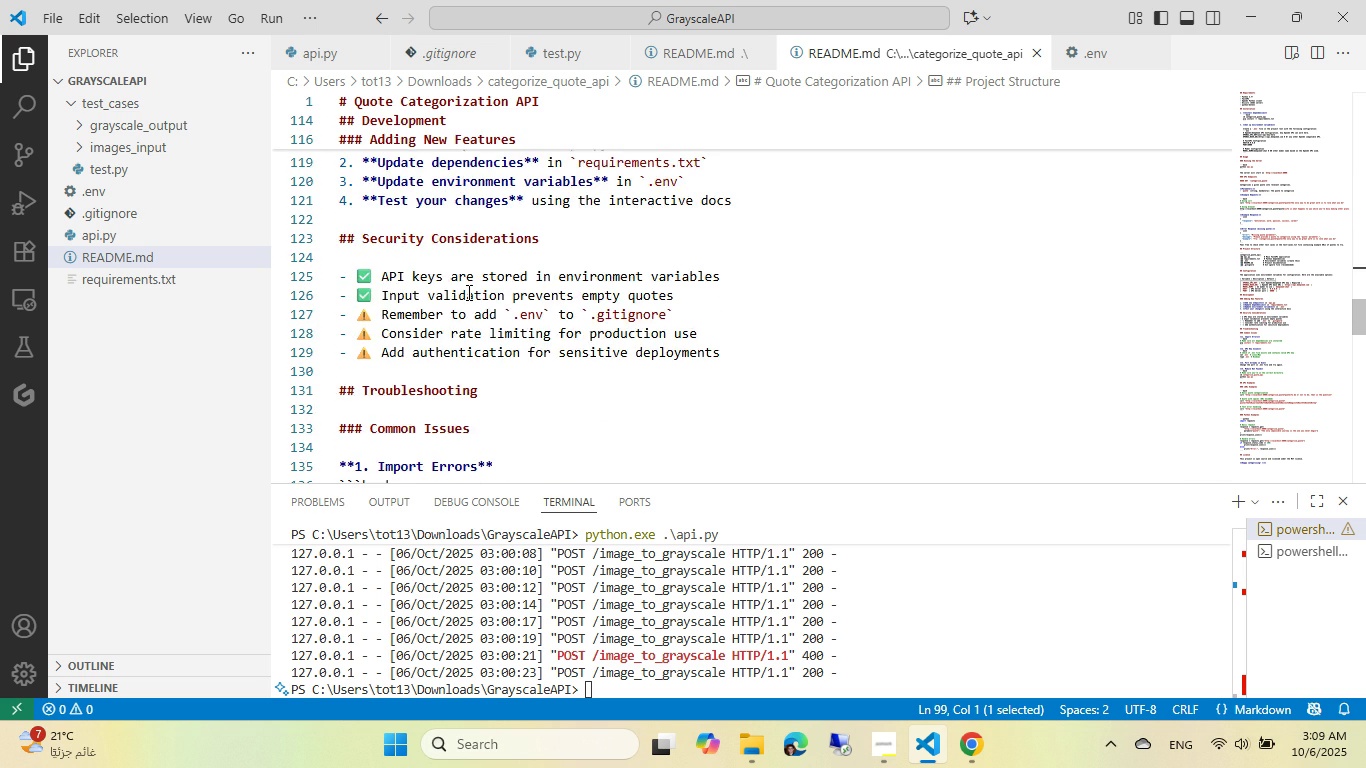 
scroll: coordinate [467, 292], scroll_direction: down, amount: 1.0
 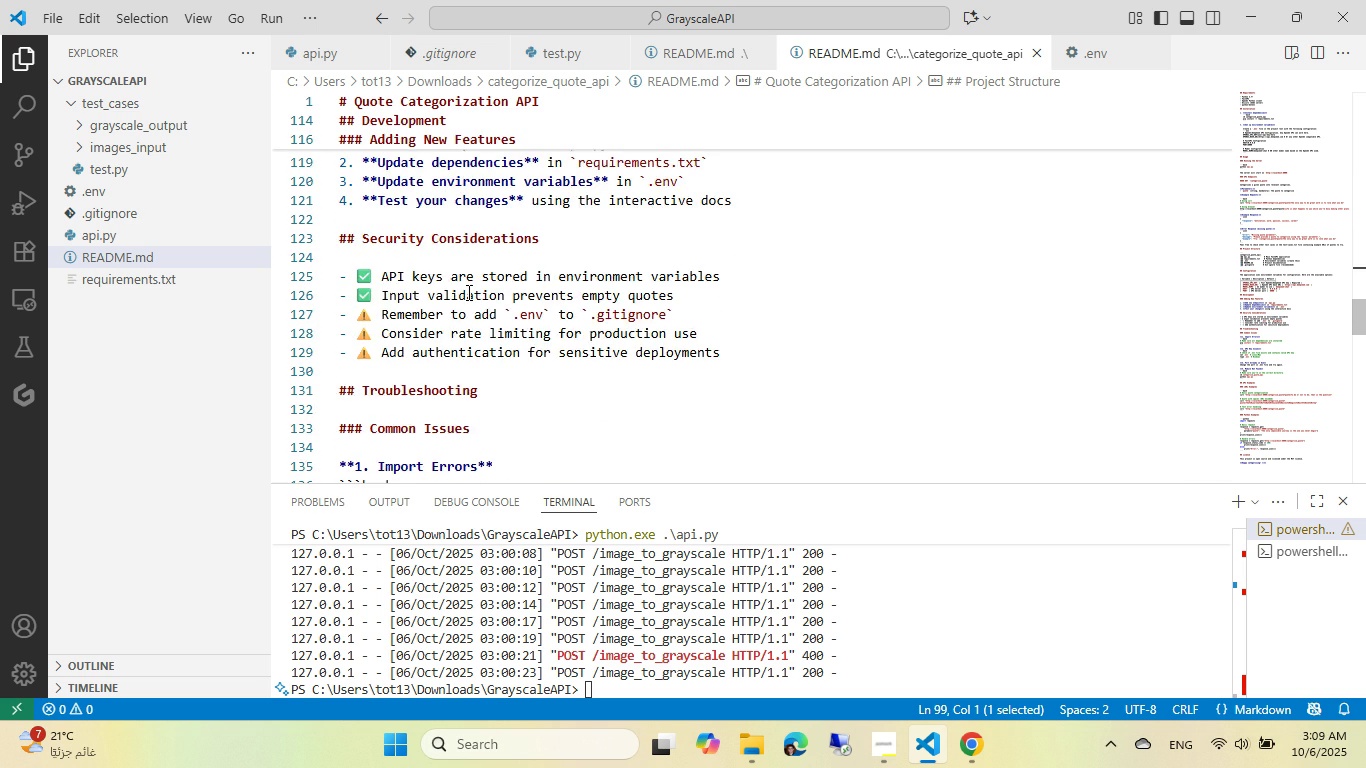 
scroll: coordinate [467, 292], scroll_direction: up, amount: 1.0
 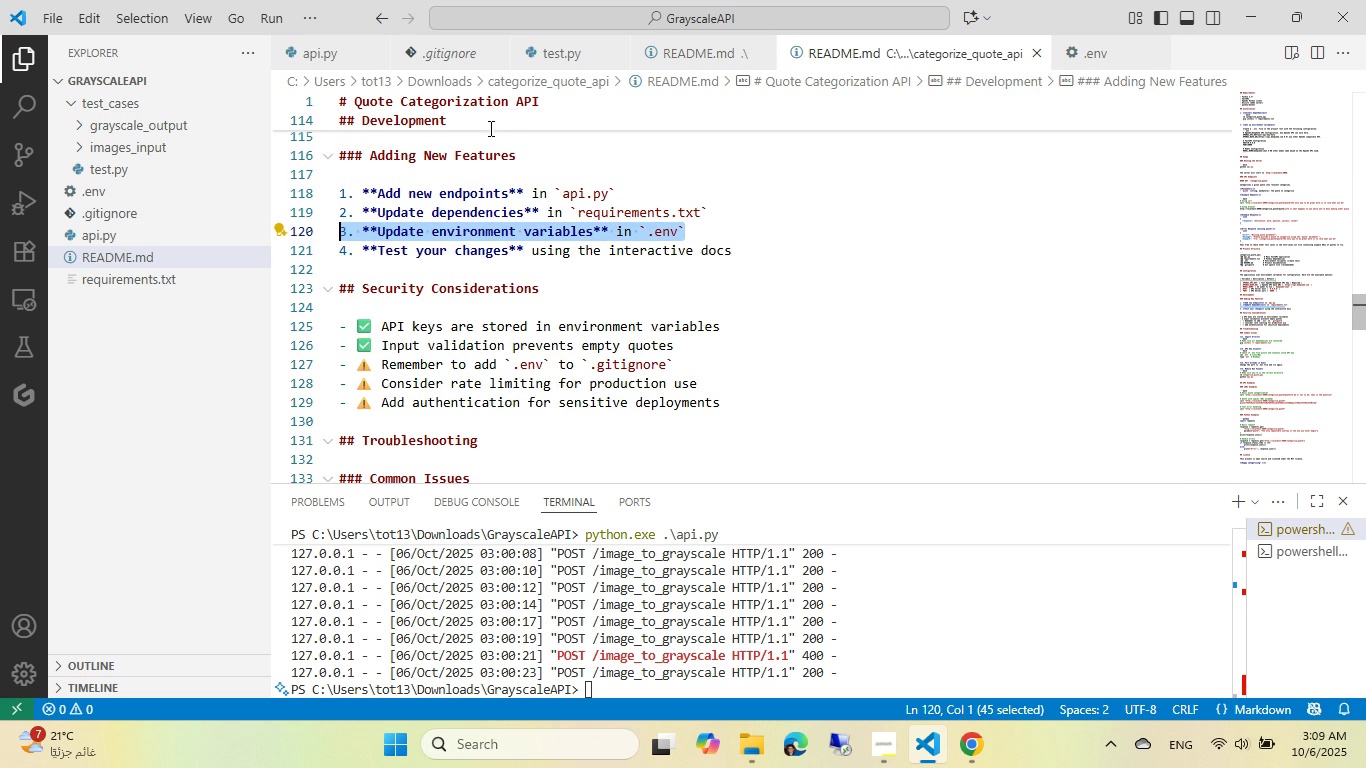 
key(Control+ControlLeft)
 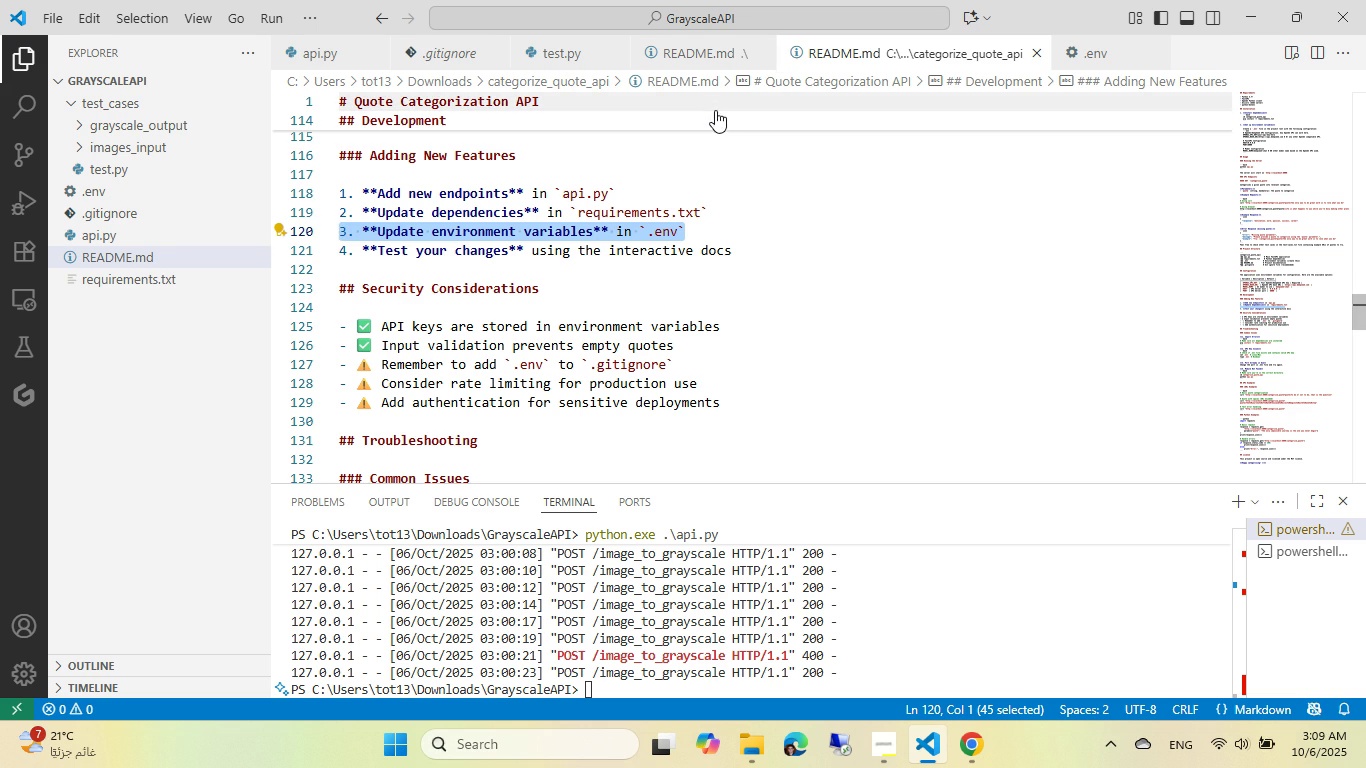 
key(Control+C)
 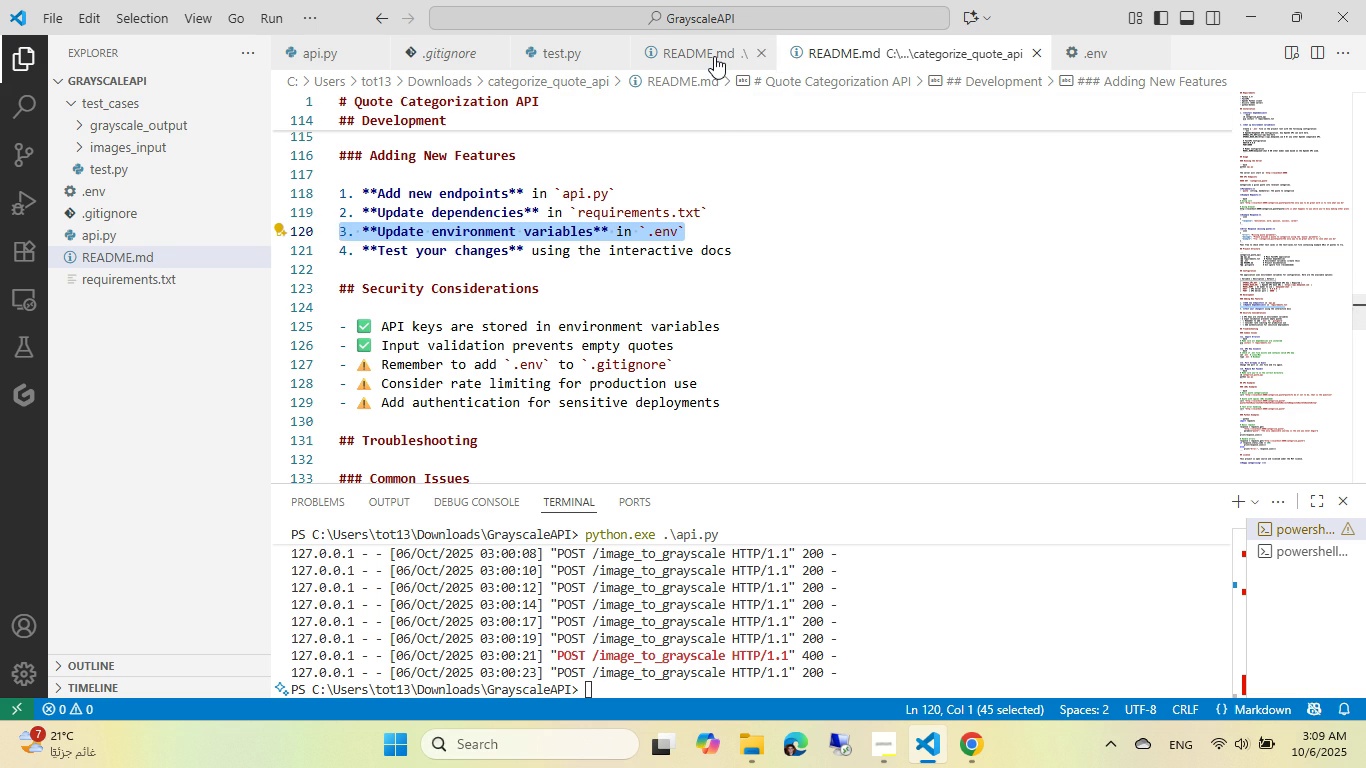 
left_click([714, 56])
 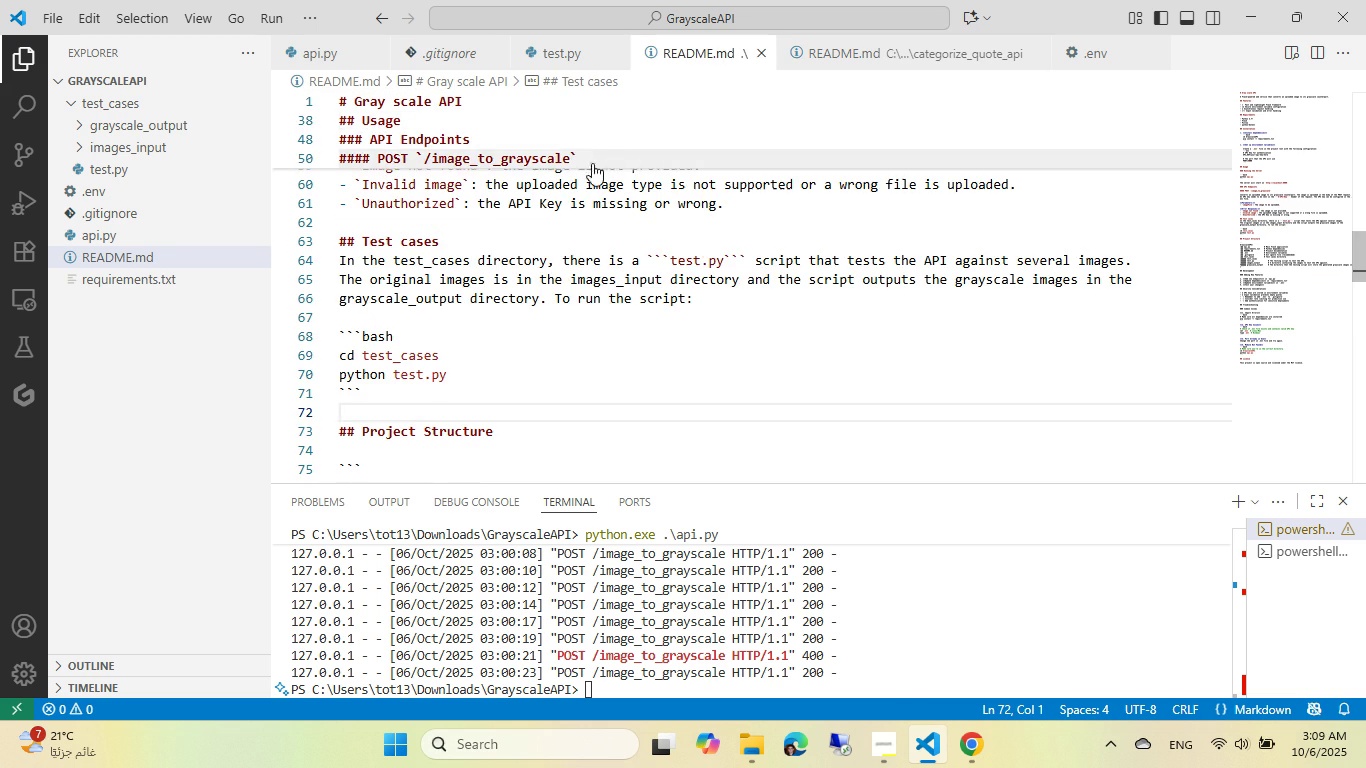 
scroll: coordinate [446, 300], scroll_direction: down, amount: 10.0
 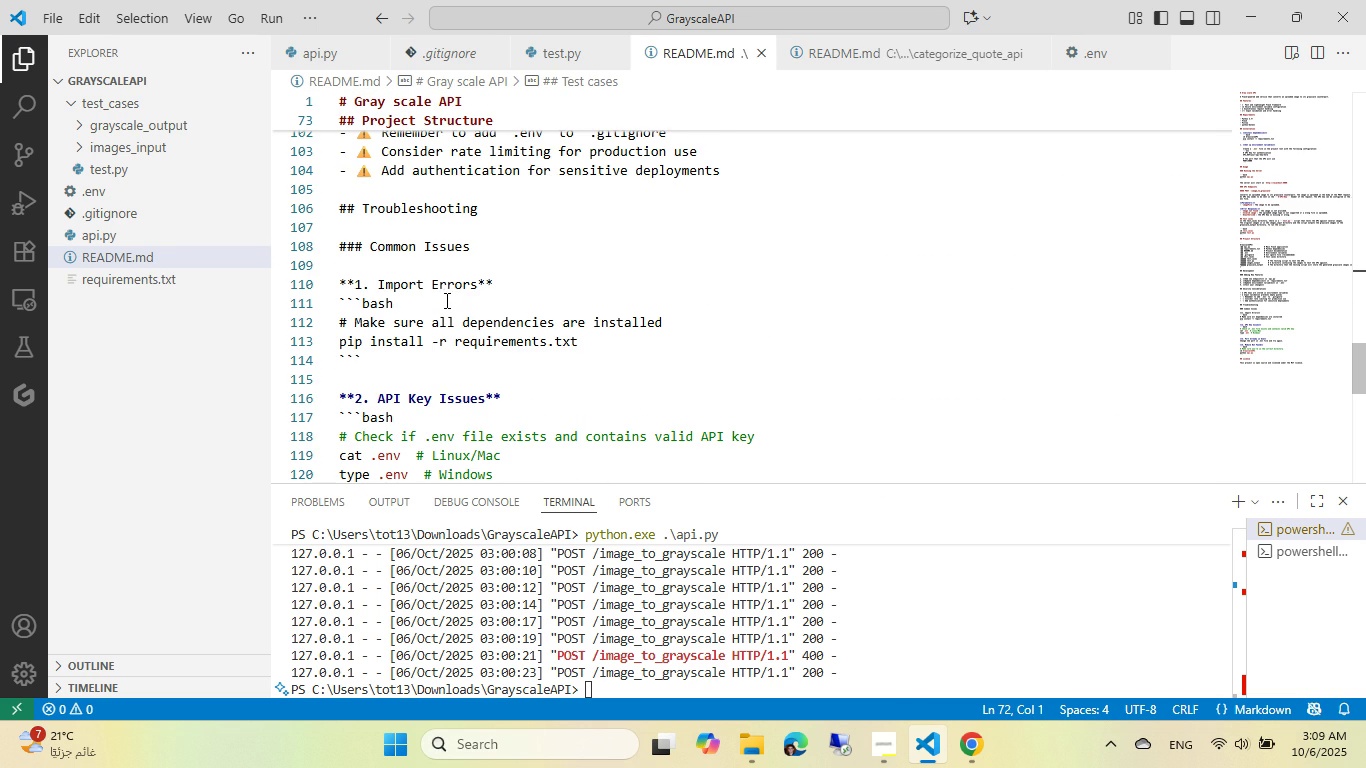 
left_click([441, 297])
 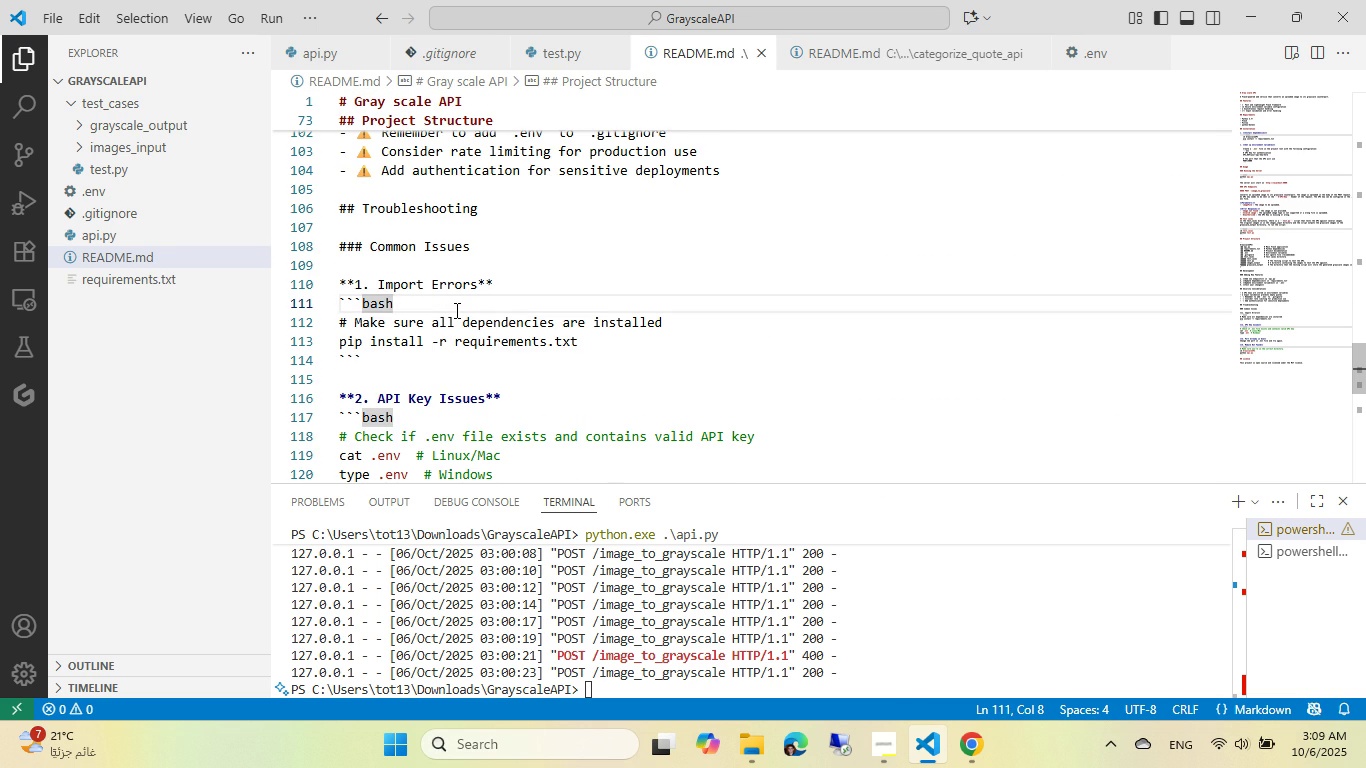 
scroll: coordinate [452, 339], scroll_direction: down, amount: 7.0
 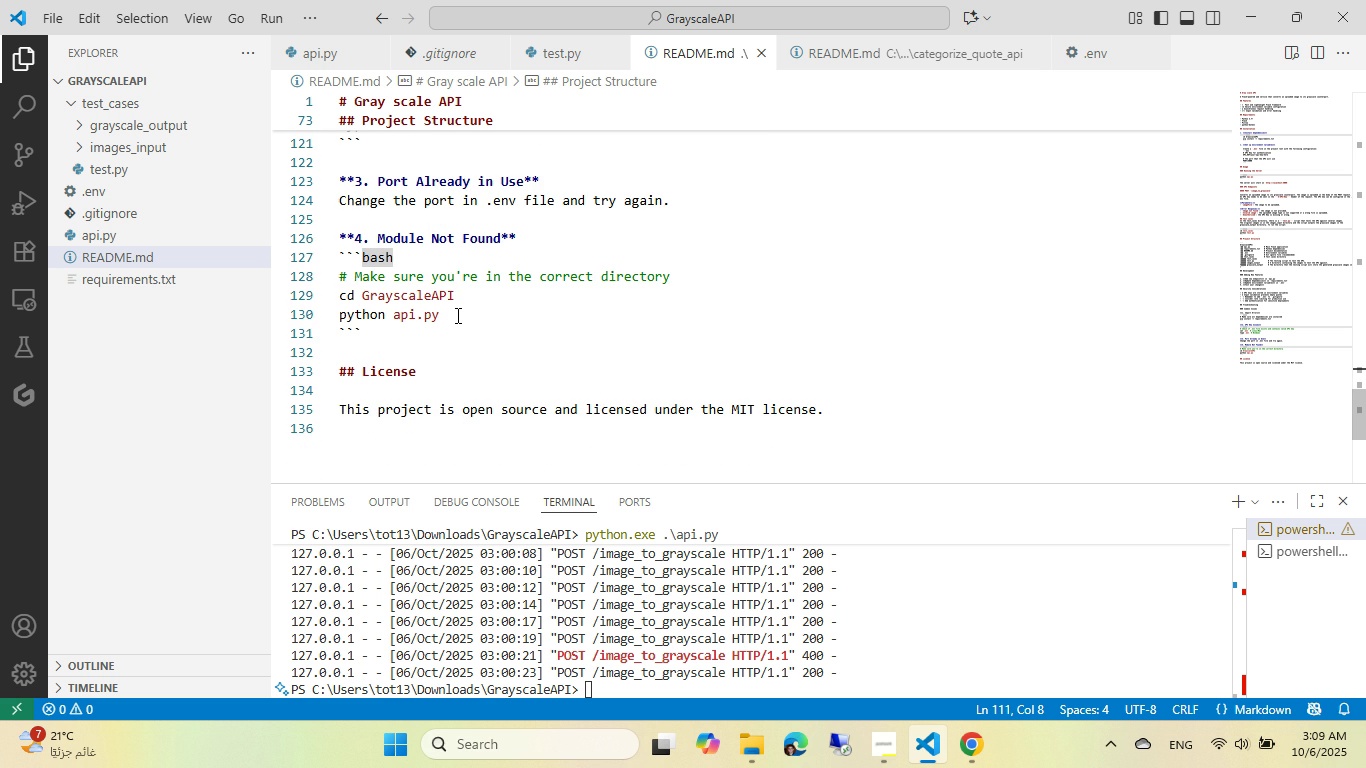 
scroll: coordinate [456, 314], scroll_direction: up, amount: 6.0
 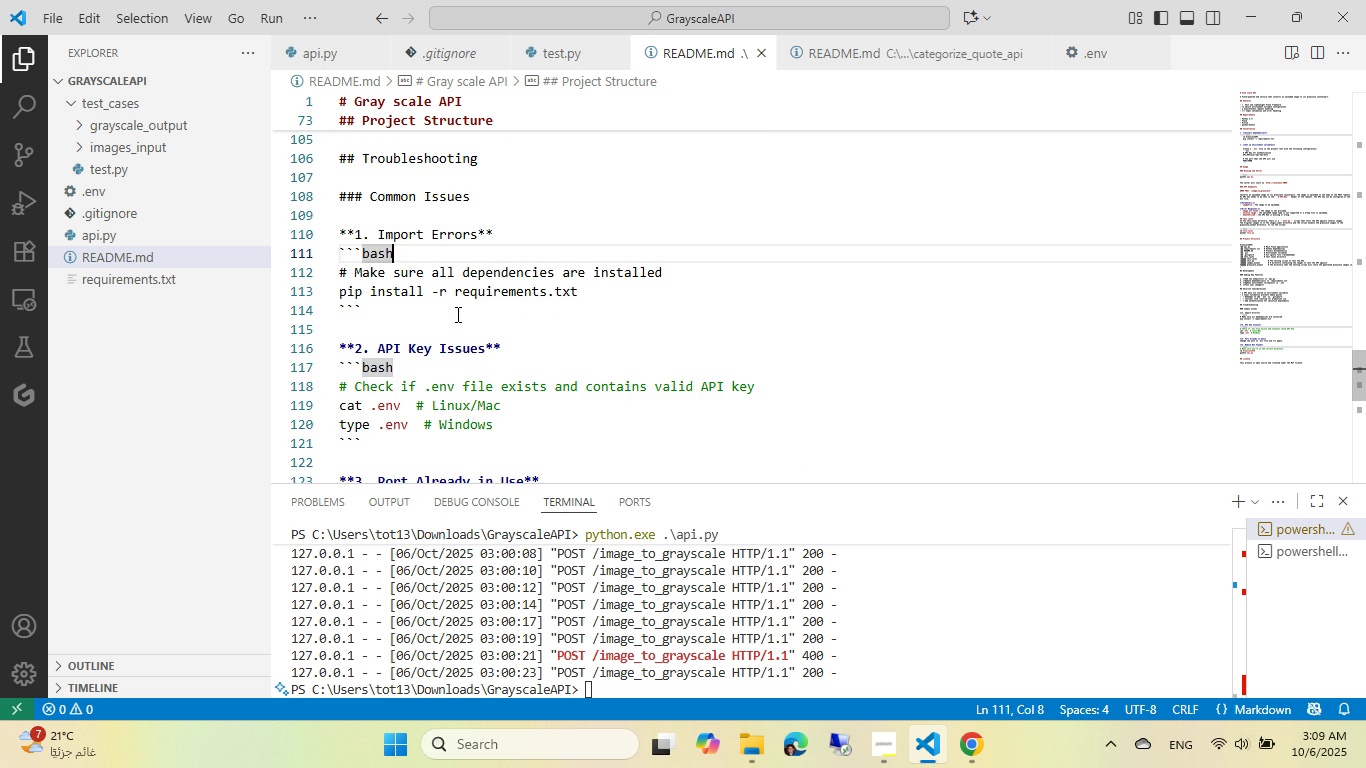 
scroll: coordinate [456, 314], scroll_direction: down, amount: 7.0
 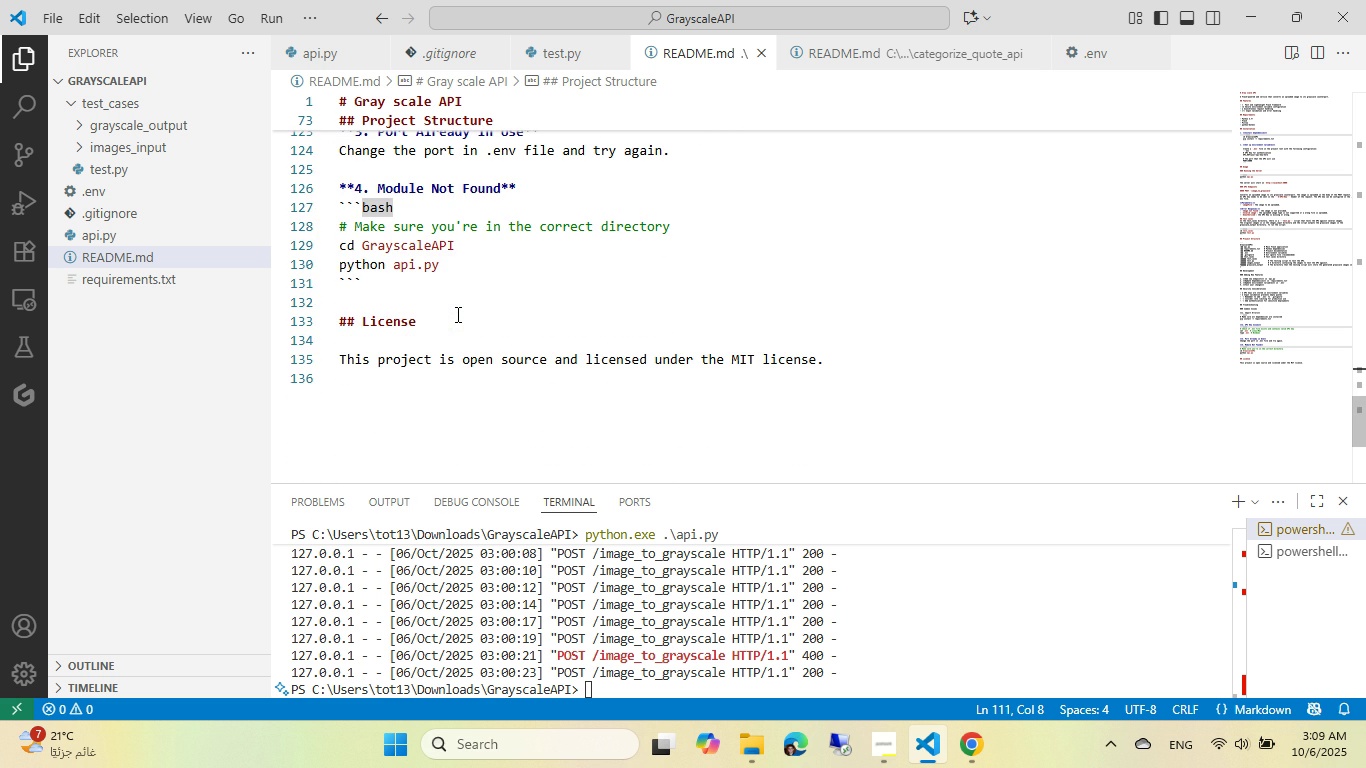 
left_click([456, 314])
 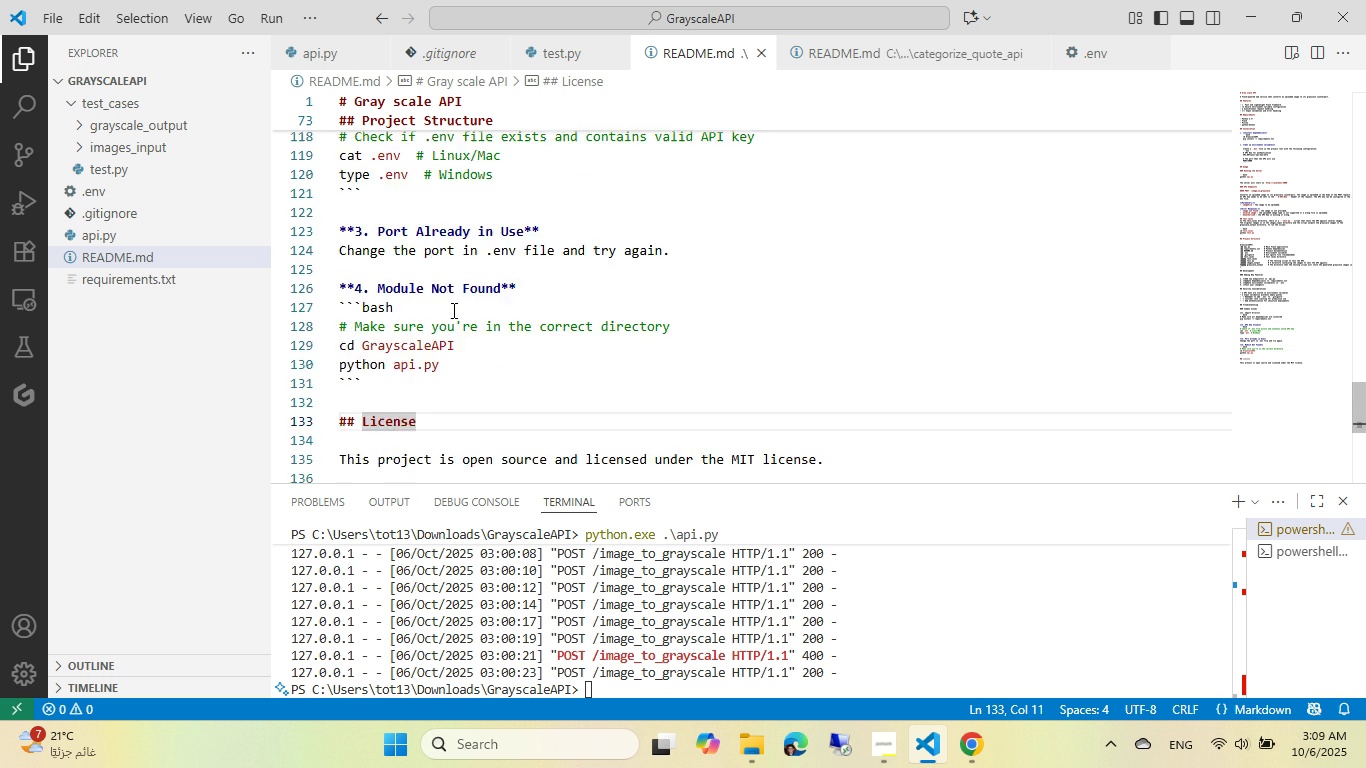 
scroll: coordinate [452, 310], scroll_direction: up, amount: 10.0
 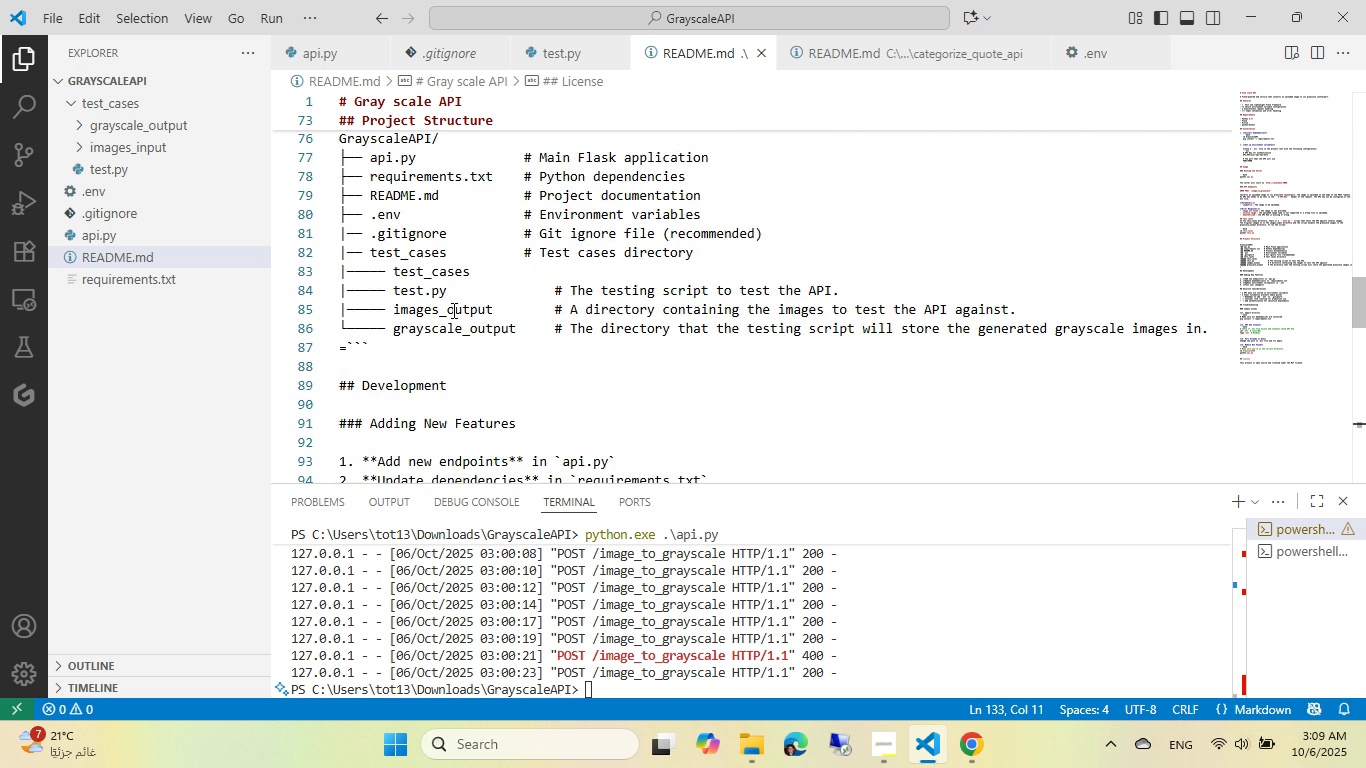 
scroll: coordinate [452, 310], scroll_direction: down, amount: 1.0
 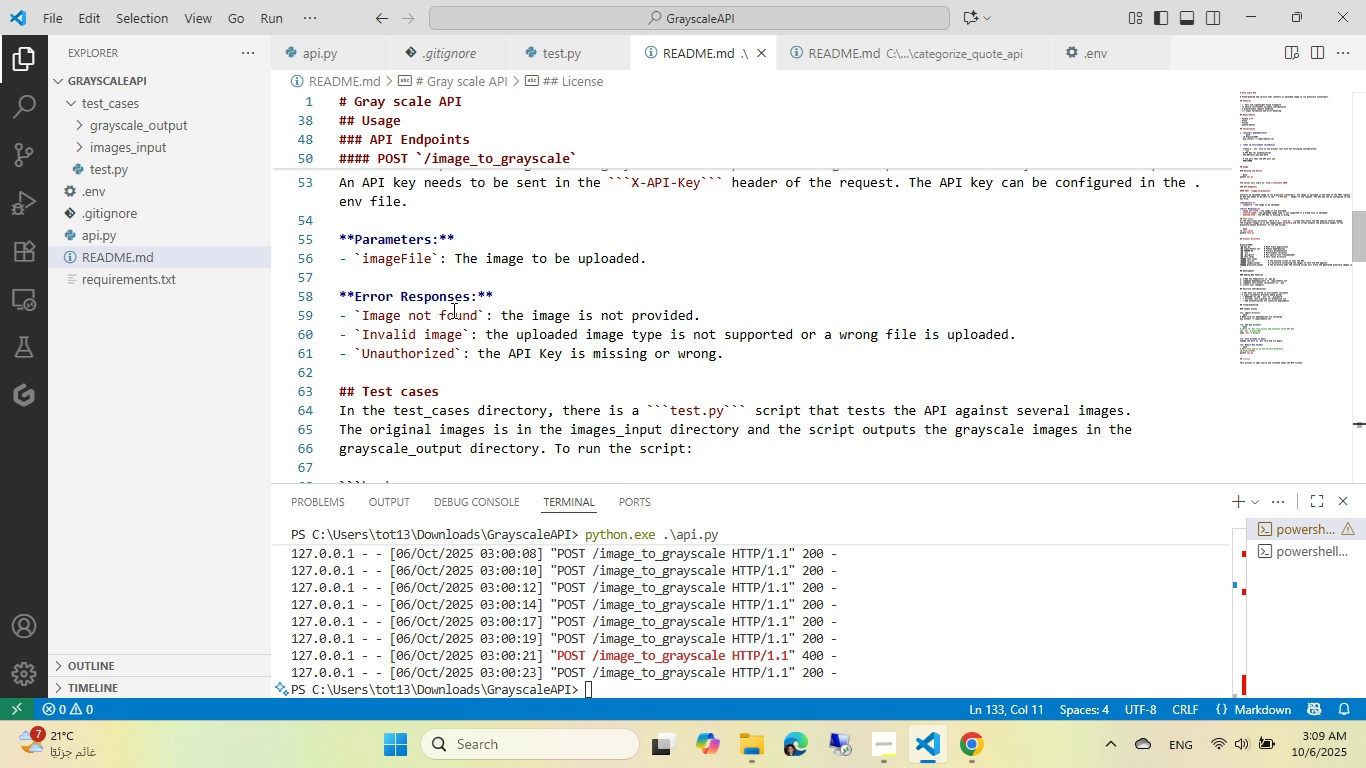 
scroll: coordinate [452, 310], scroll_direction: up, amount: 1.0
 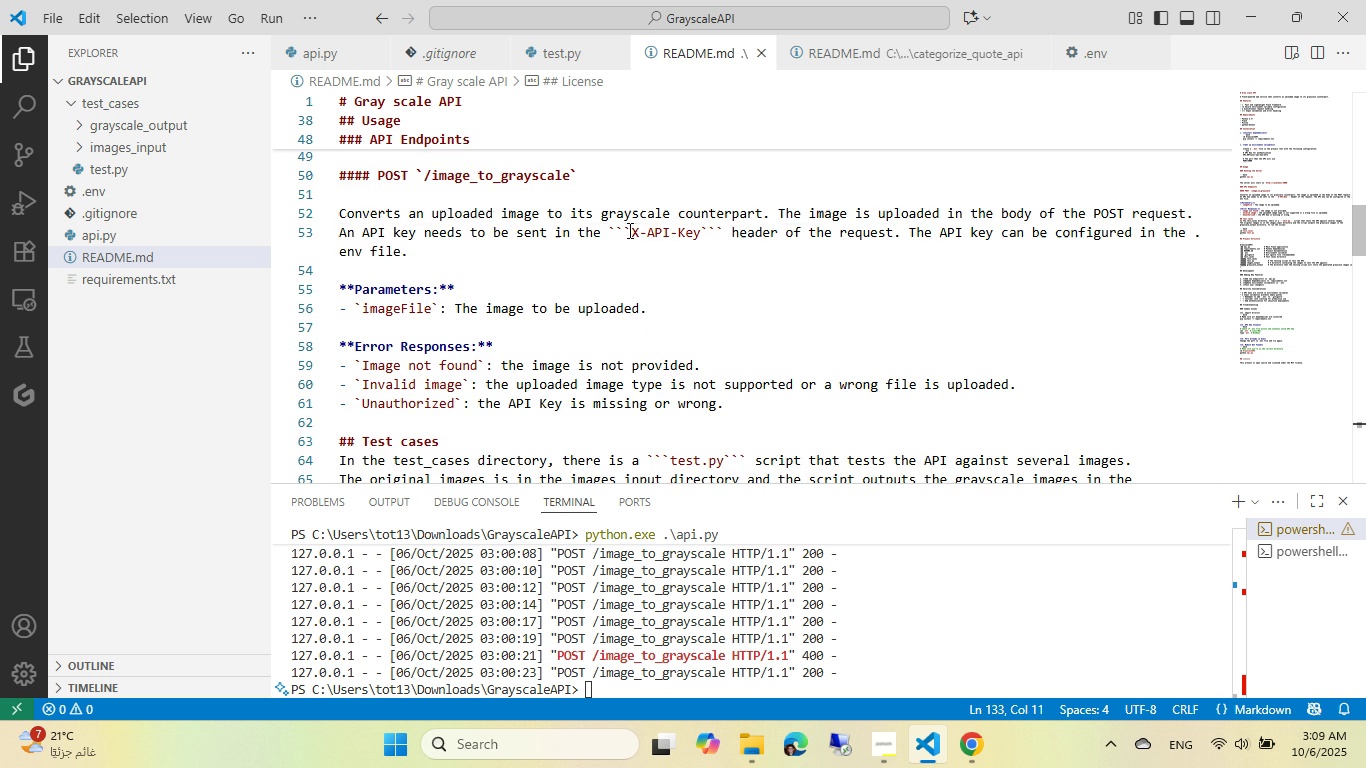 
left_click([628, 230])
 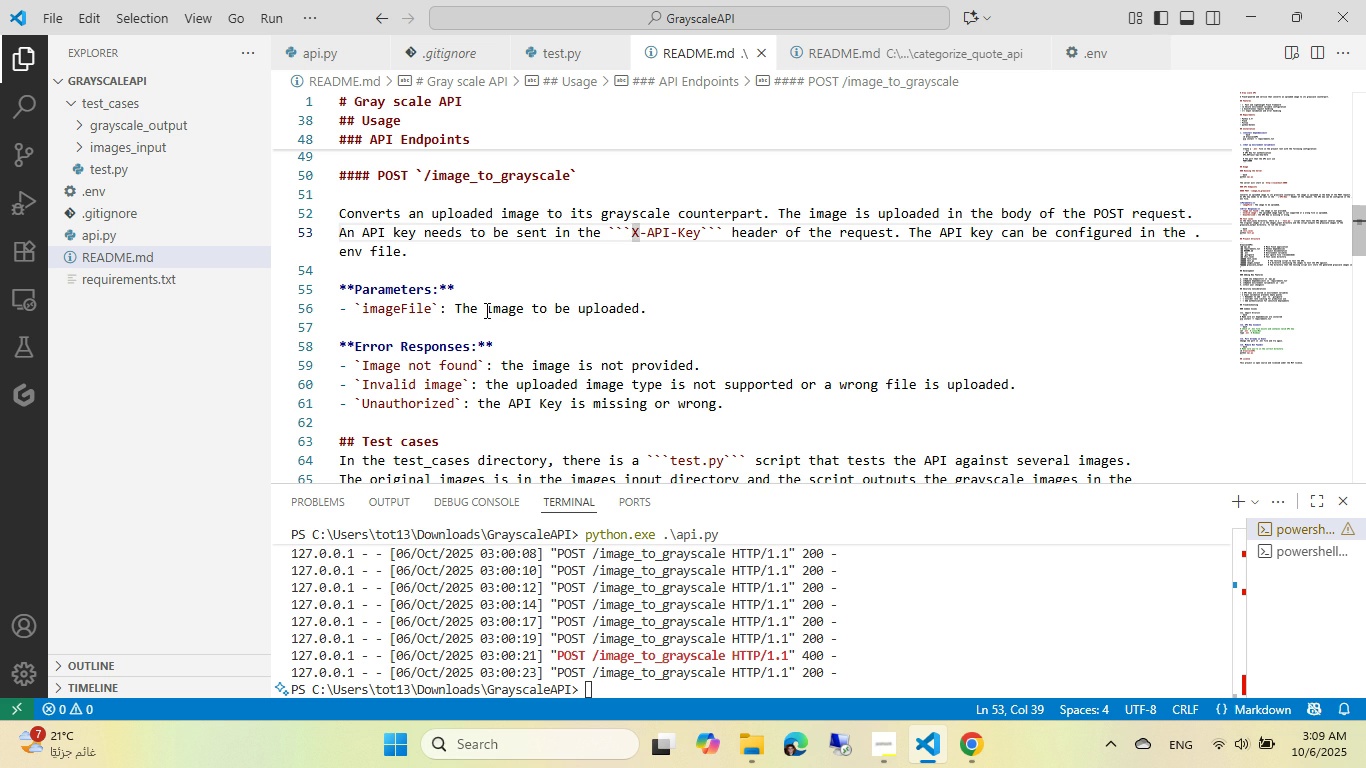 
scroll: coordinate [466, 288], scroll_direction: up, amount: 6.0
 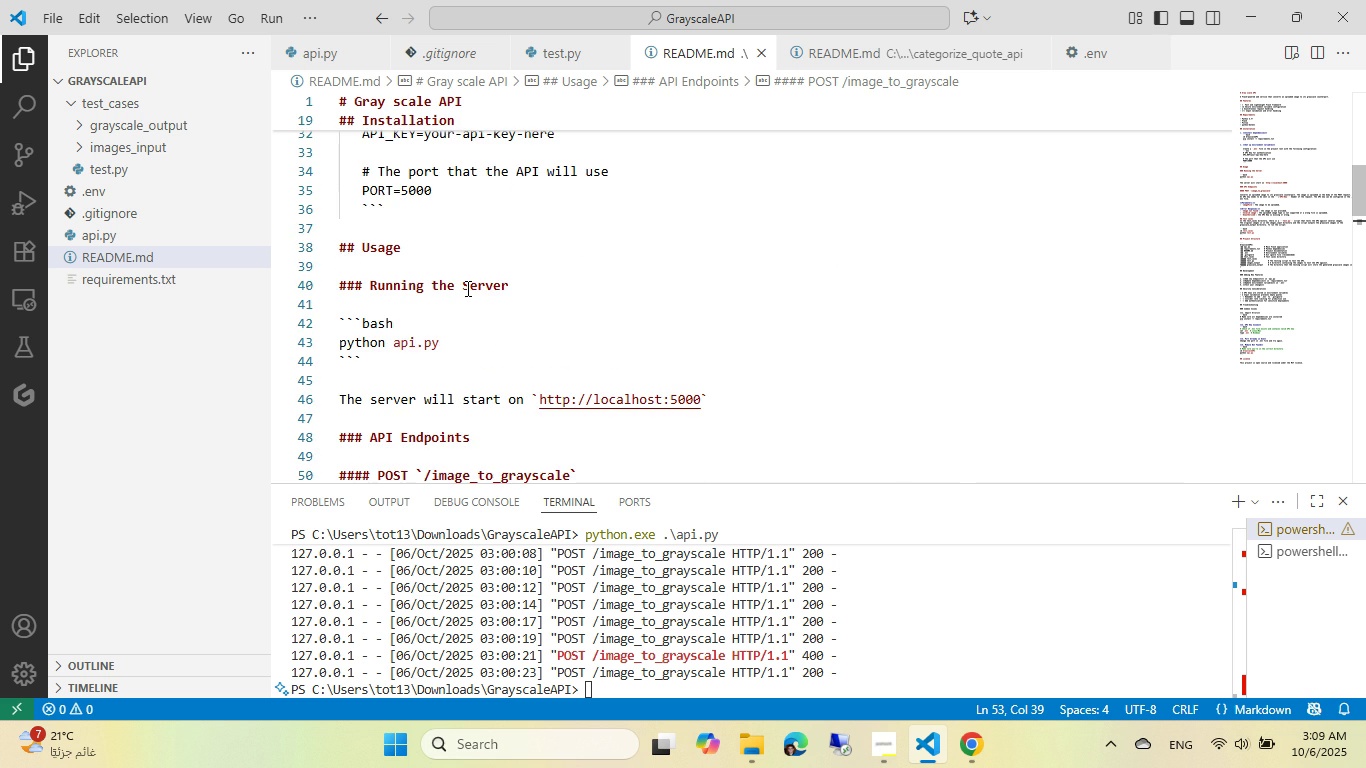 
scroll: coordinate [466, 288], scroll_direction: down, amount: 4.0
 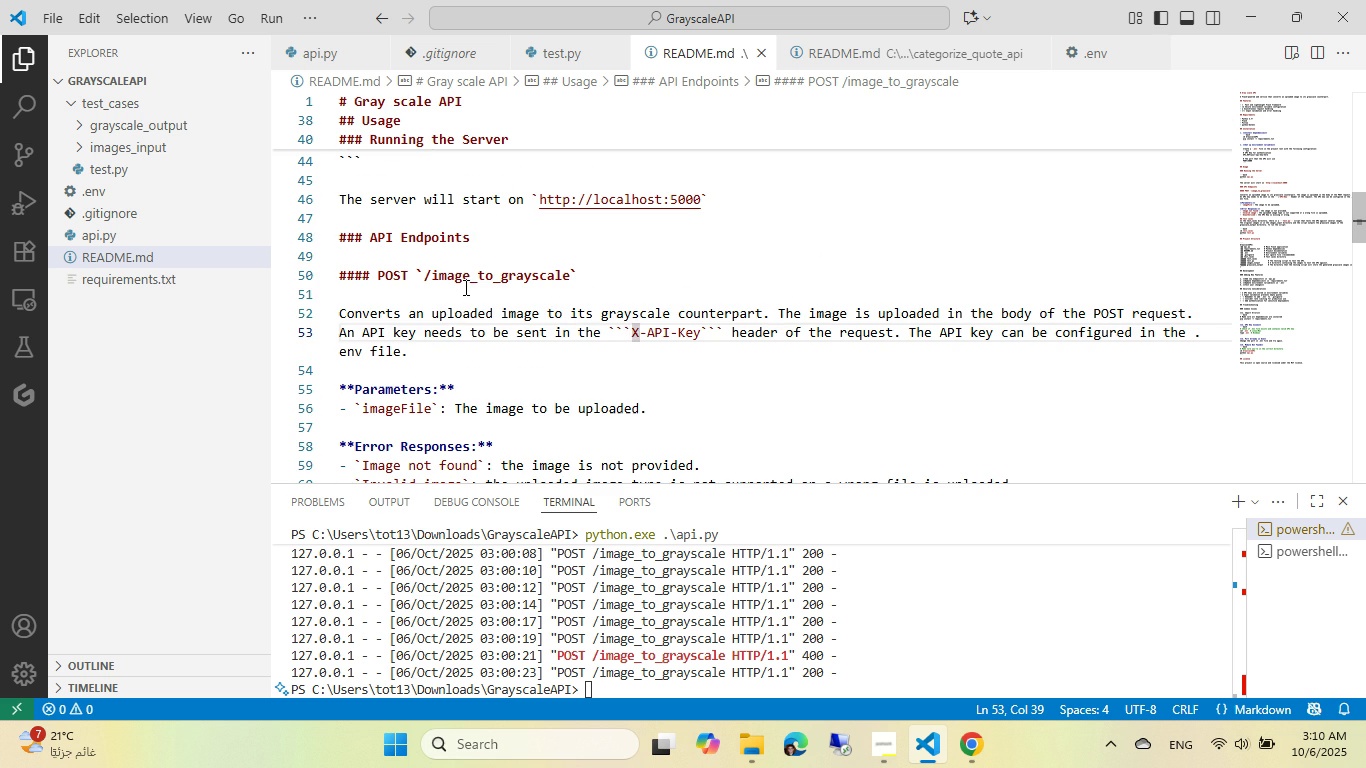 
scroll: coordinate [464, 287], scroll_direction: up, amount: 23.0
 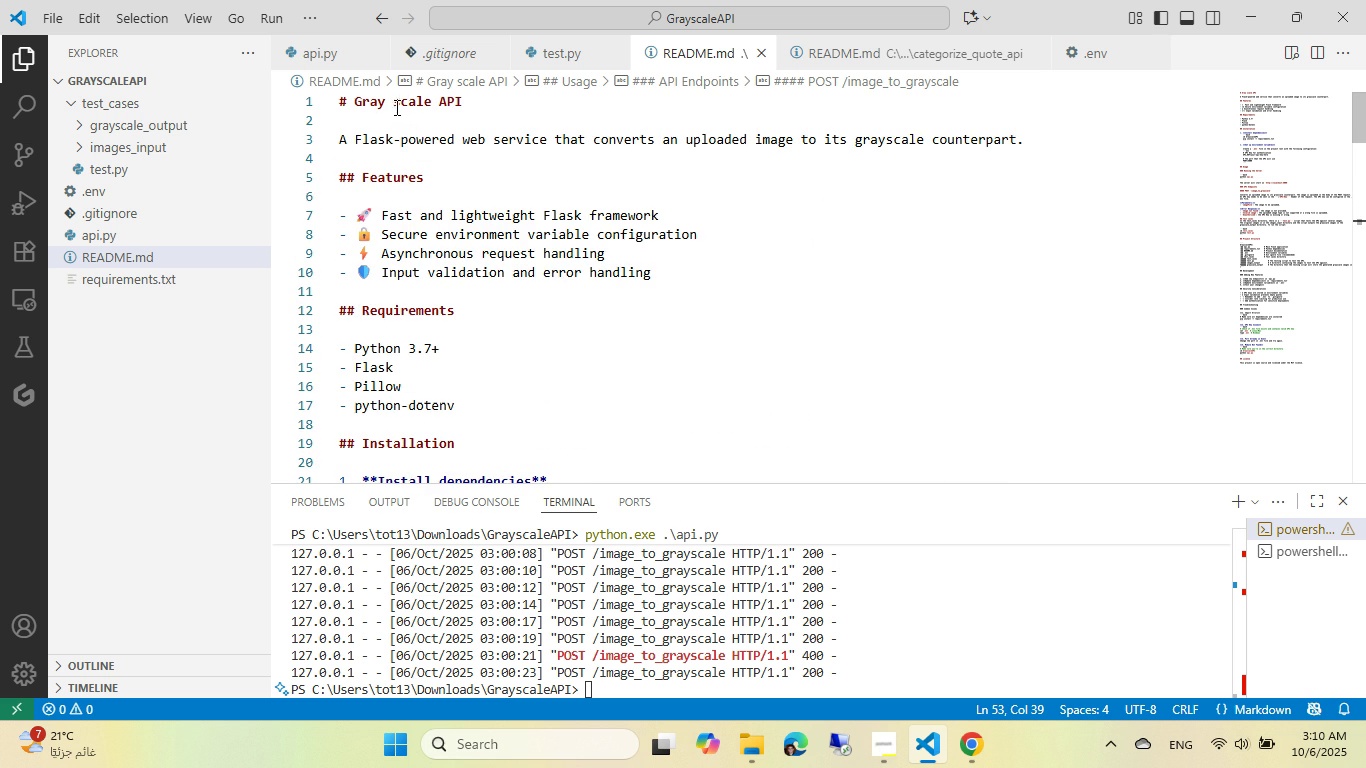 
left_click([393, 106])
 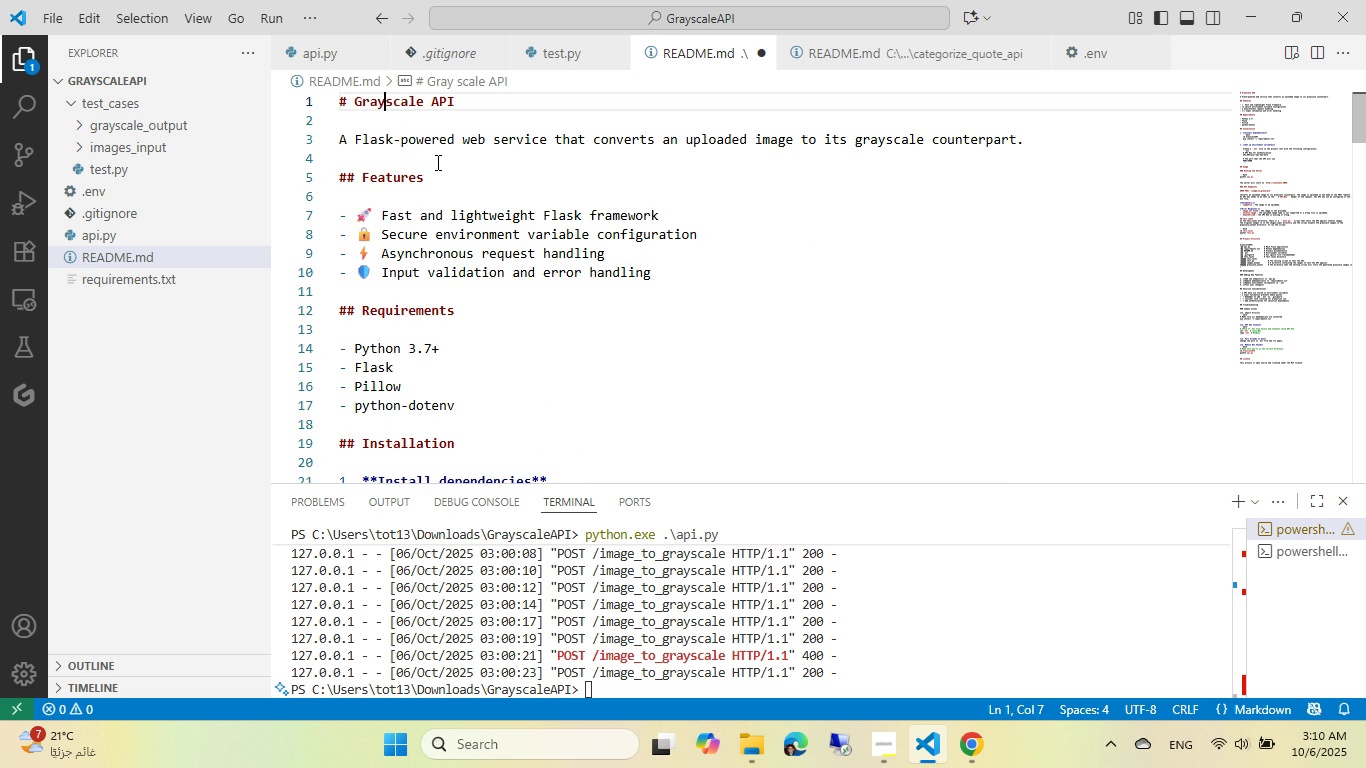 
key(Backspace)
 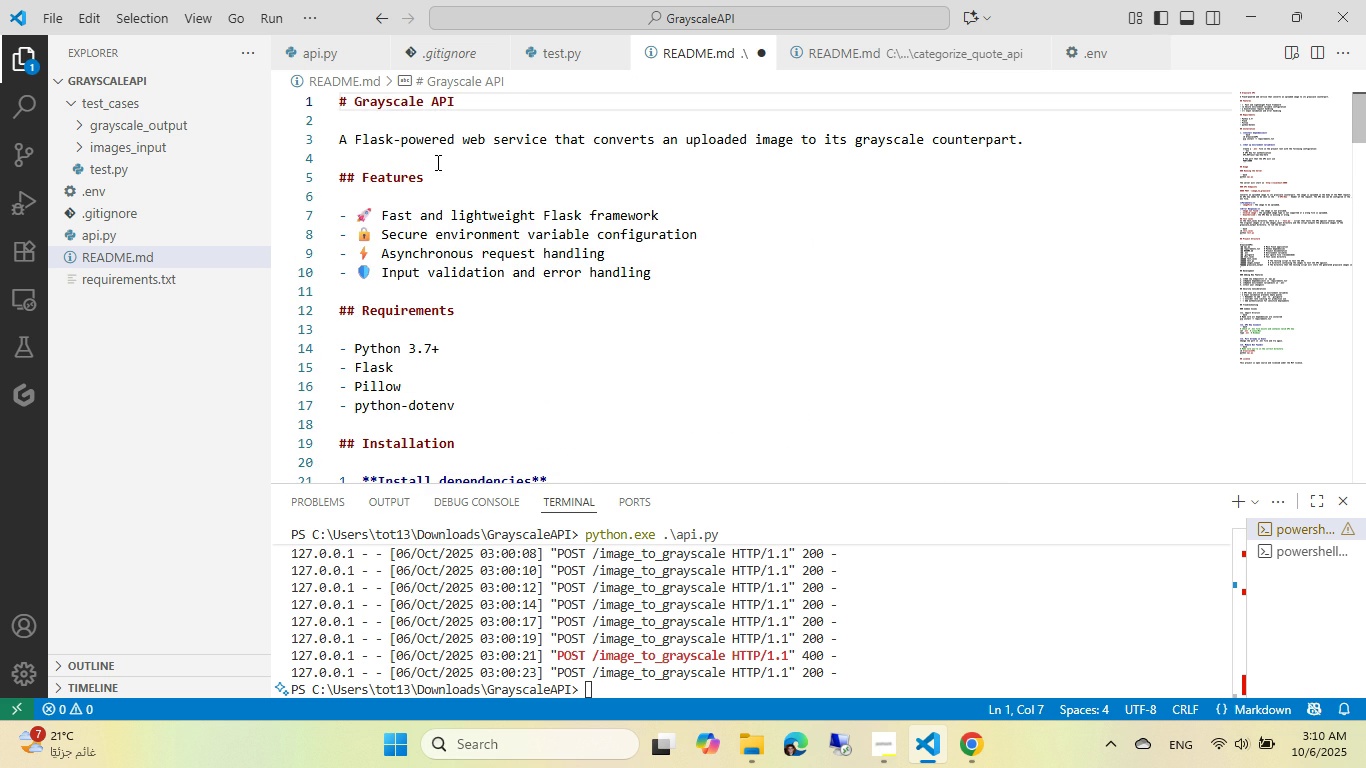 
key(Control+ControlLeft)
 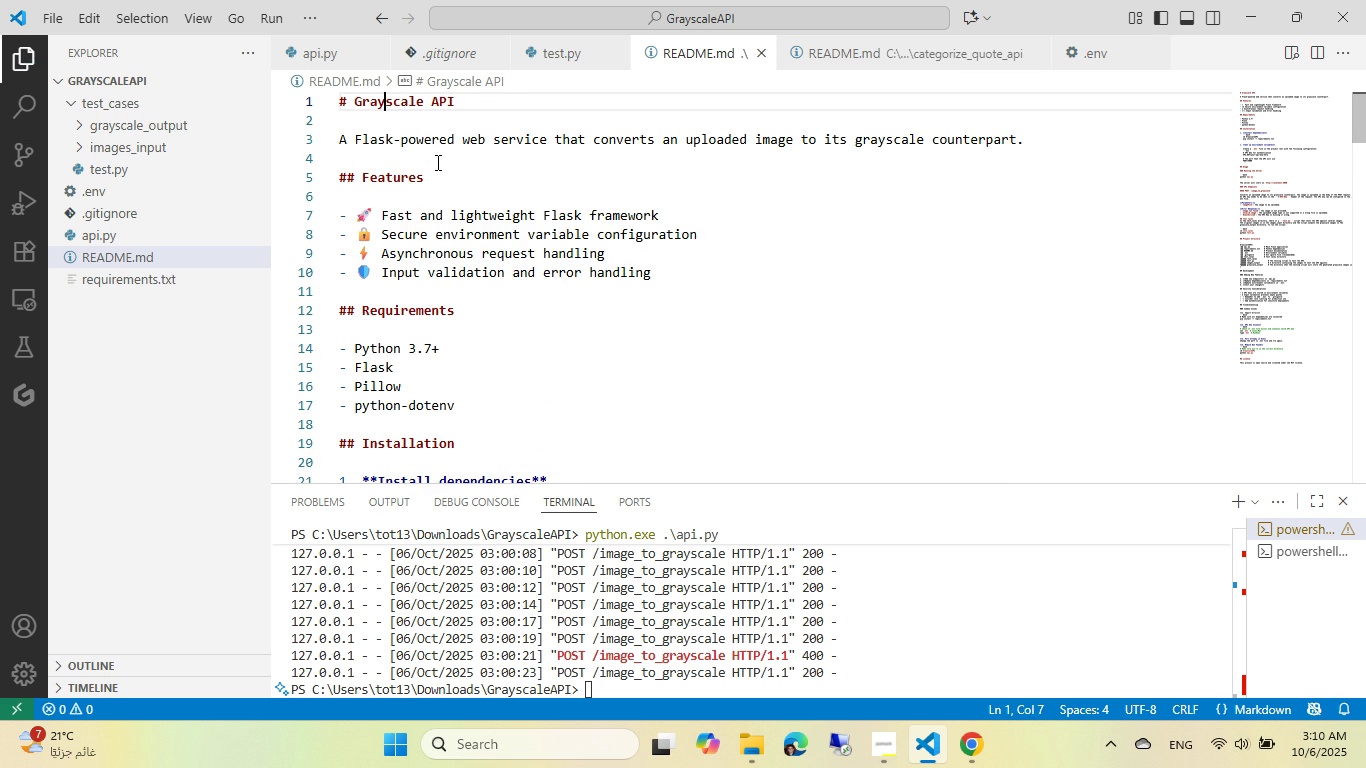 
key(Control+S)
 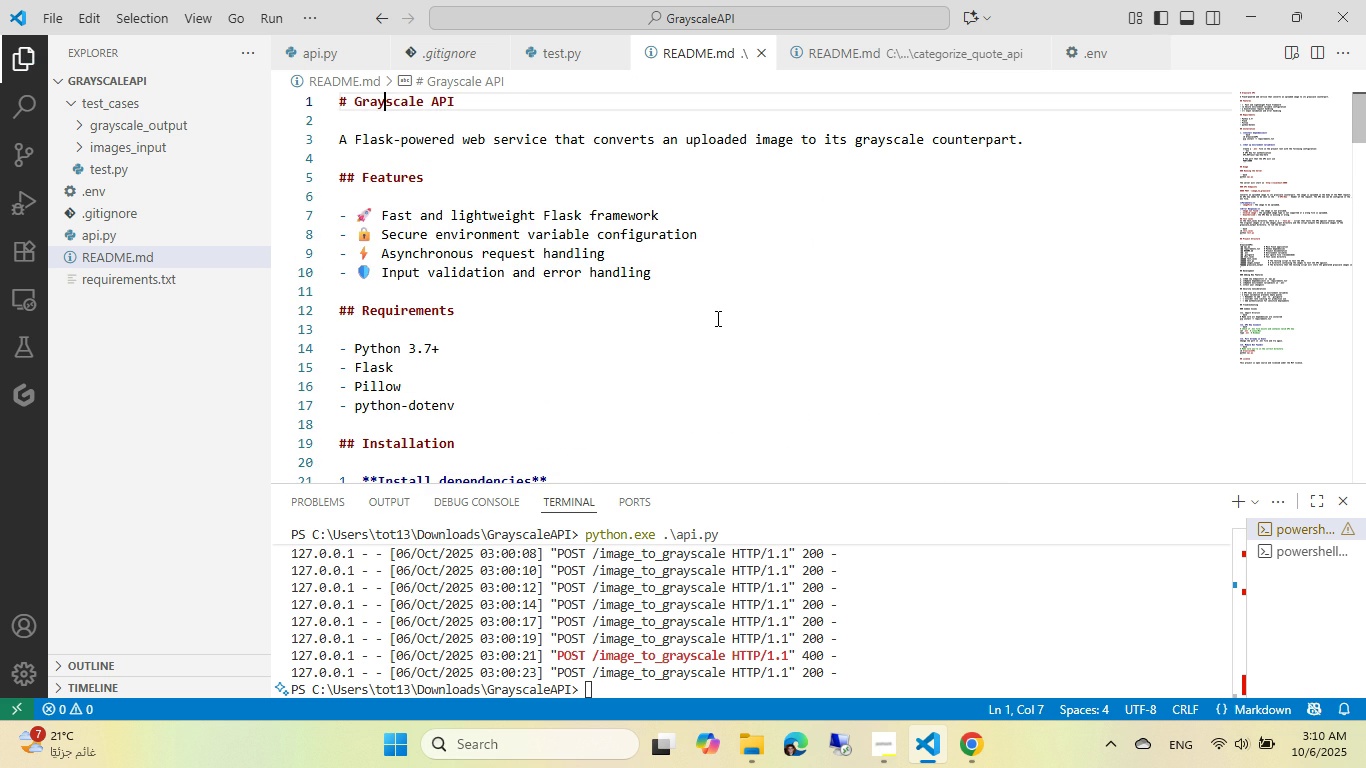 
left_click([716, 320])
 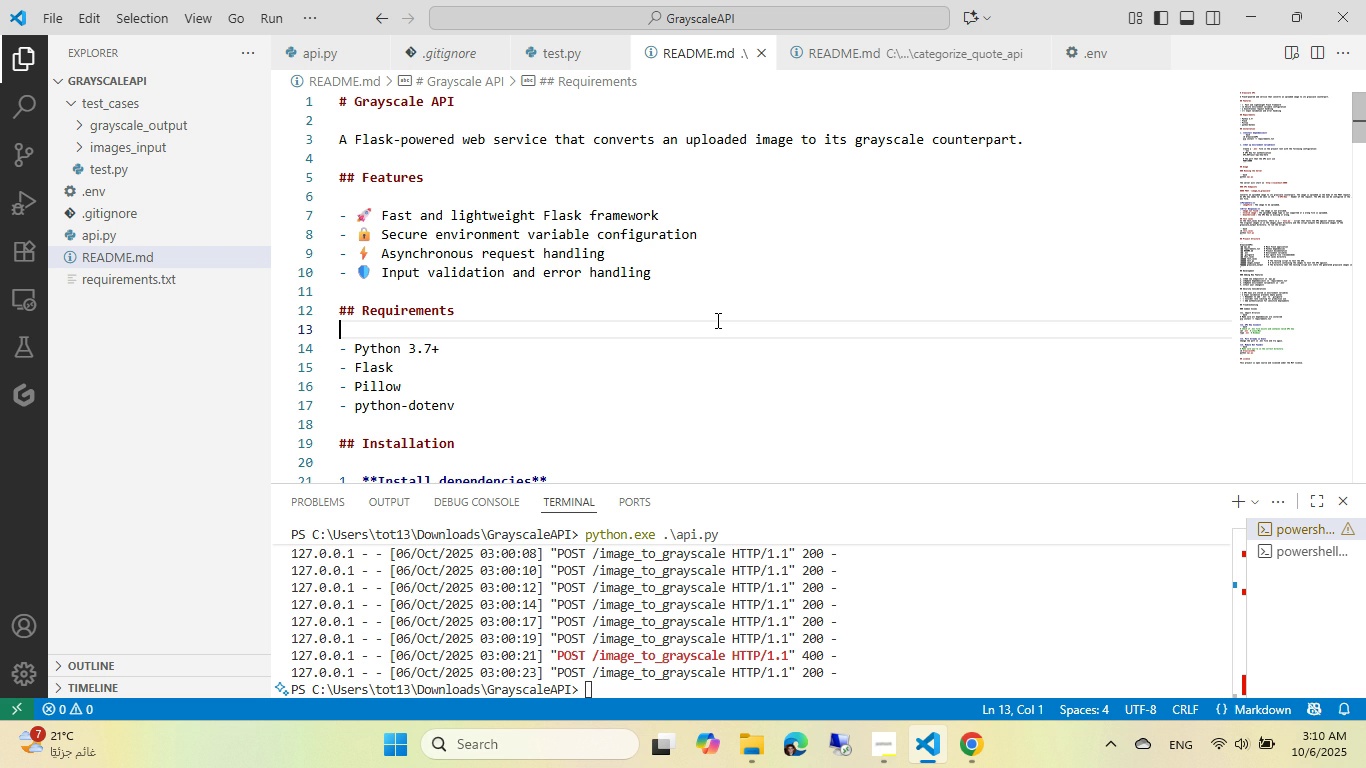 
wait(8.92)
 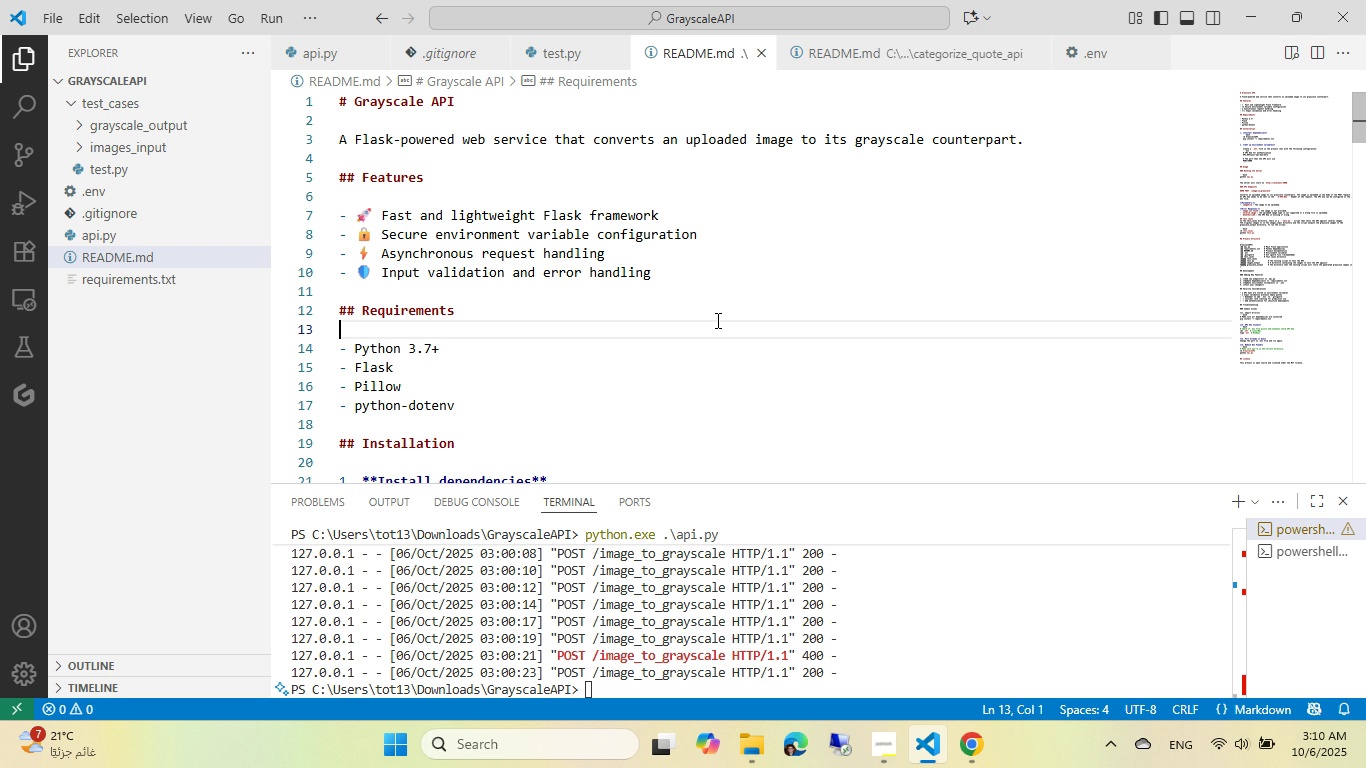 
key(Control+ControlLeft)
 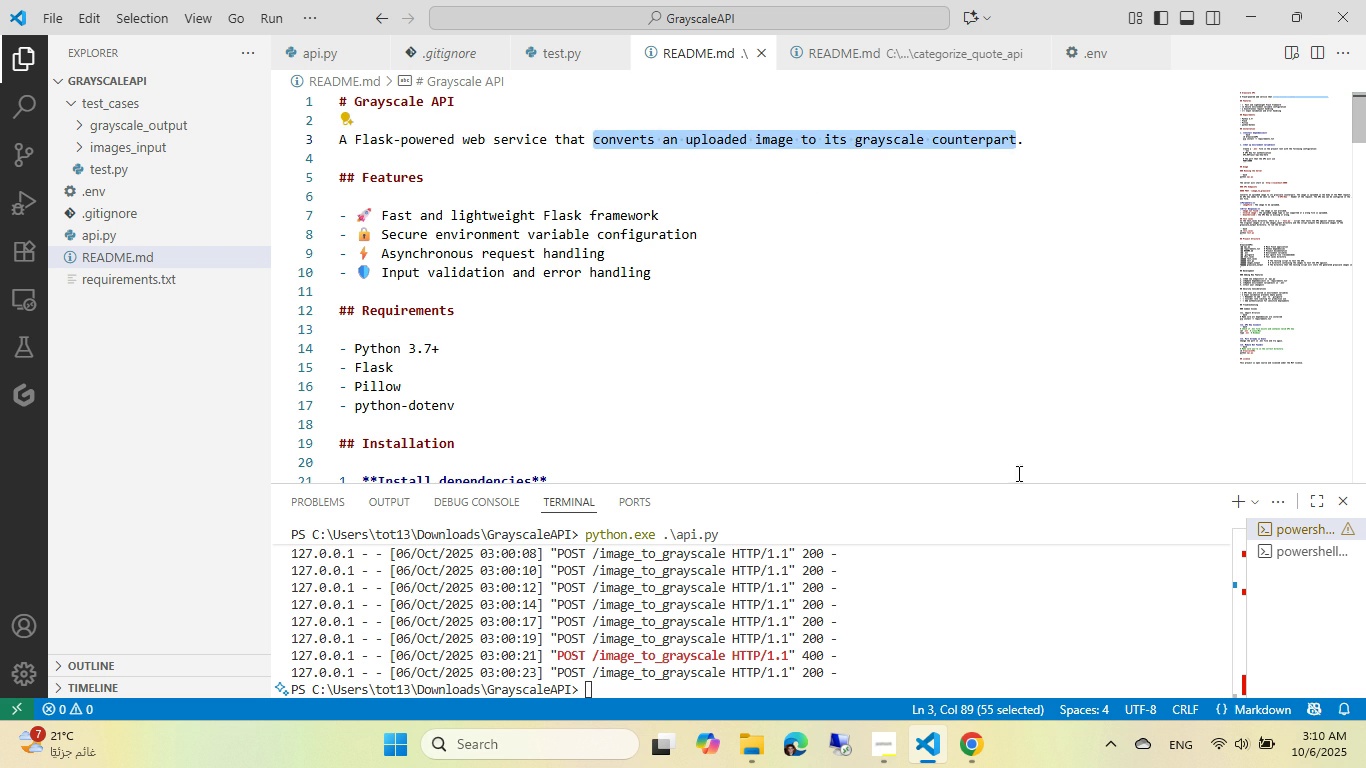 
key(Control+C)
 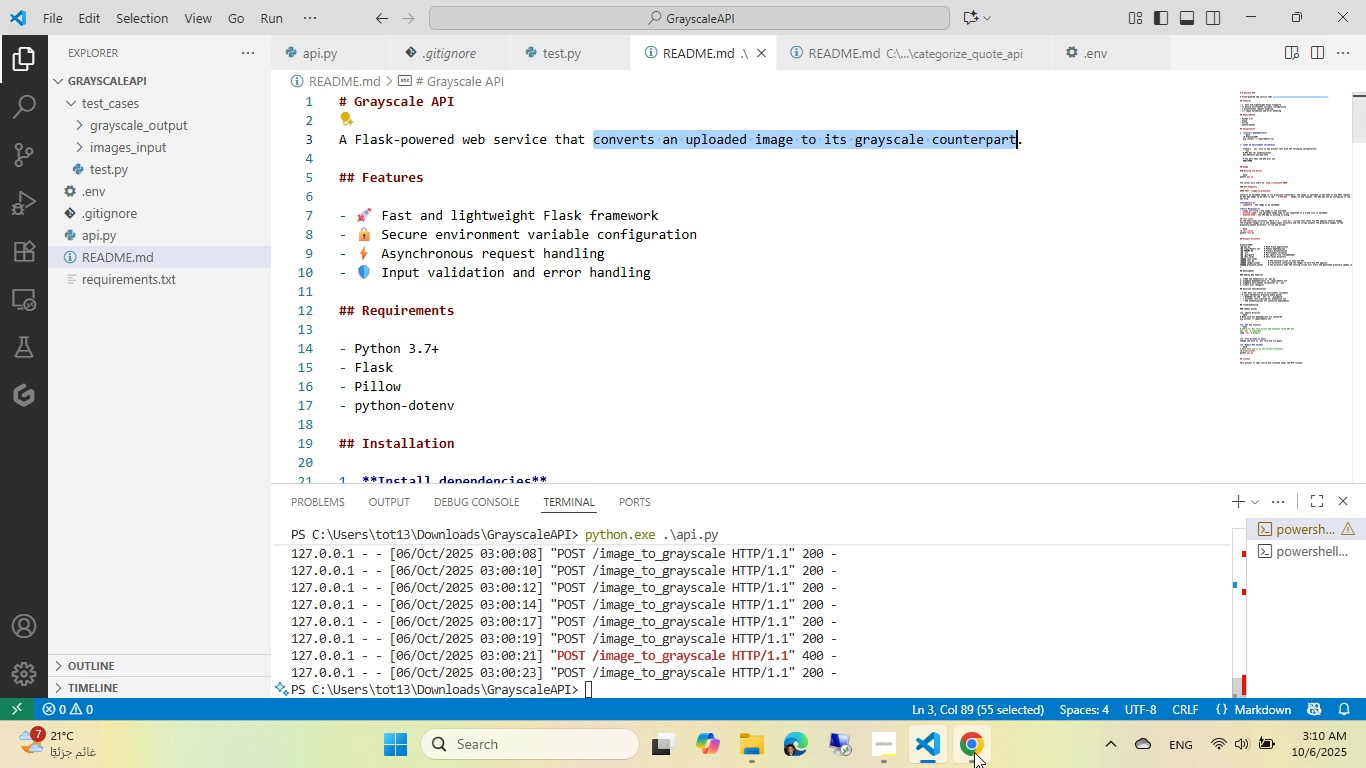 
left_click([974, 752])
 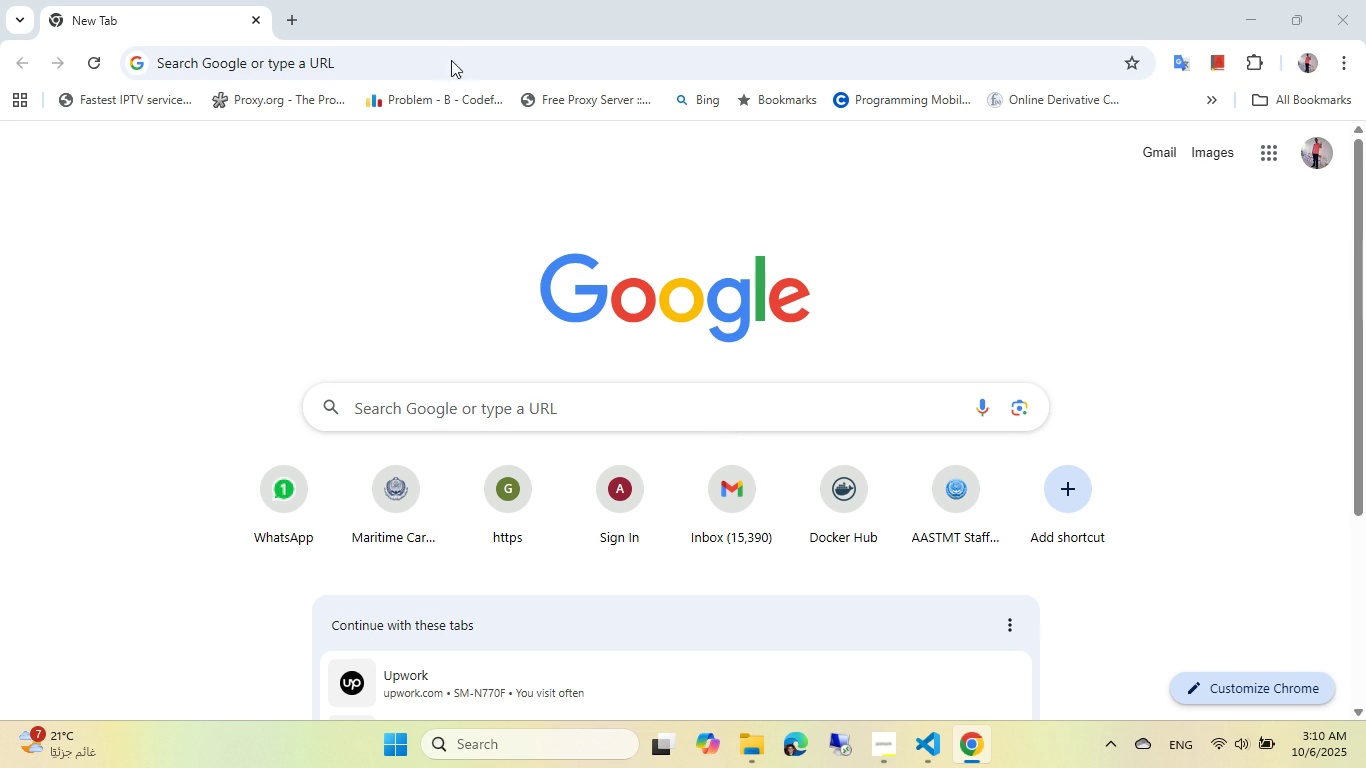 
left_click([451, 60])
 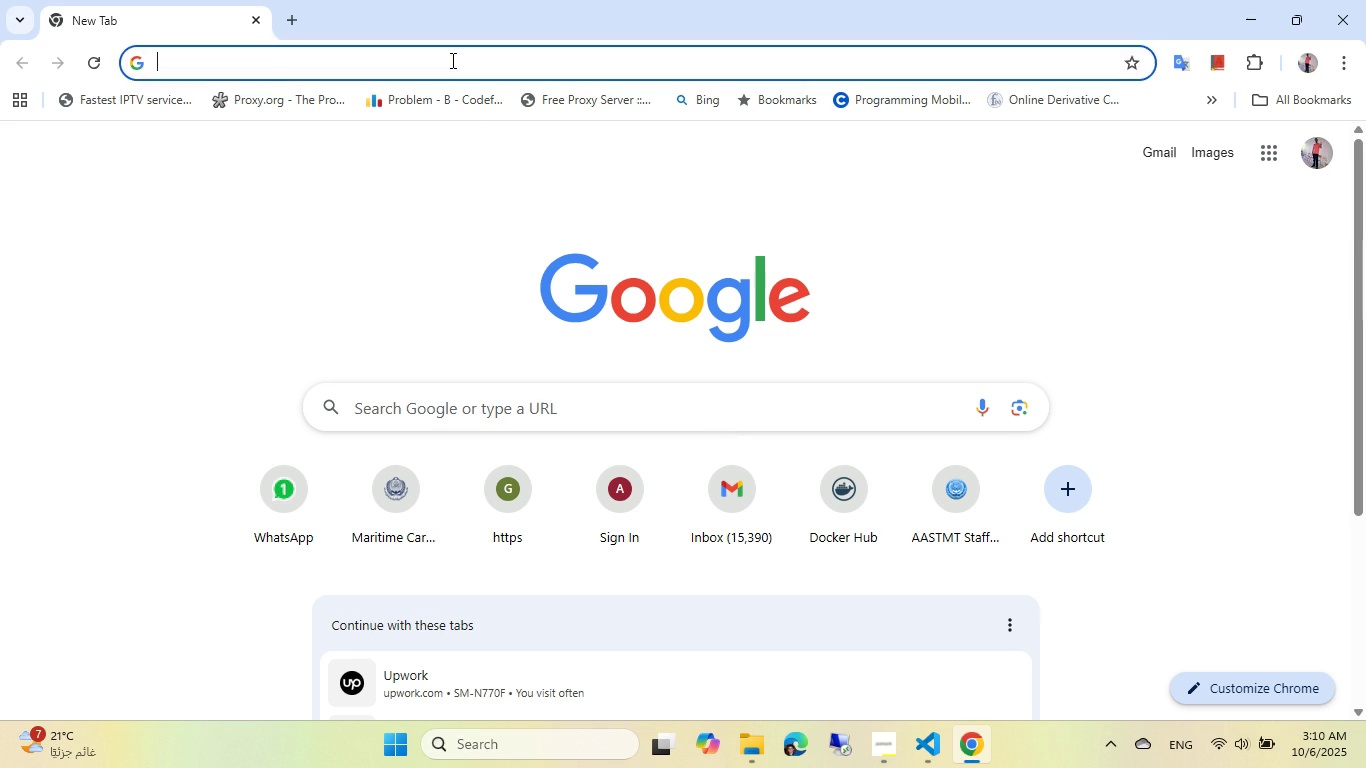 
key(Control+ControlLeft)
 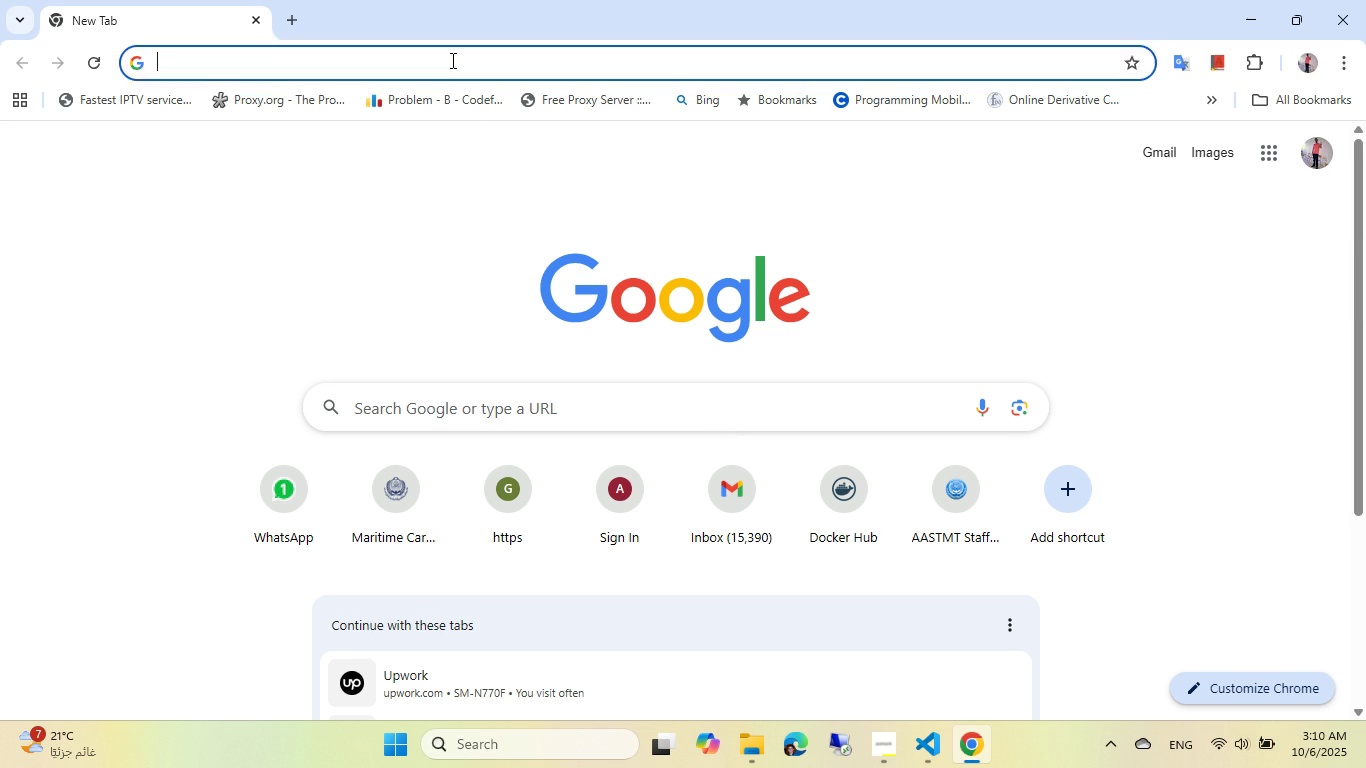 
key(Control+V)
 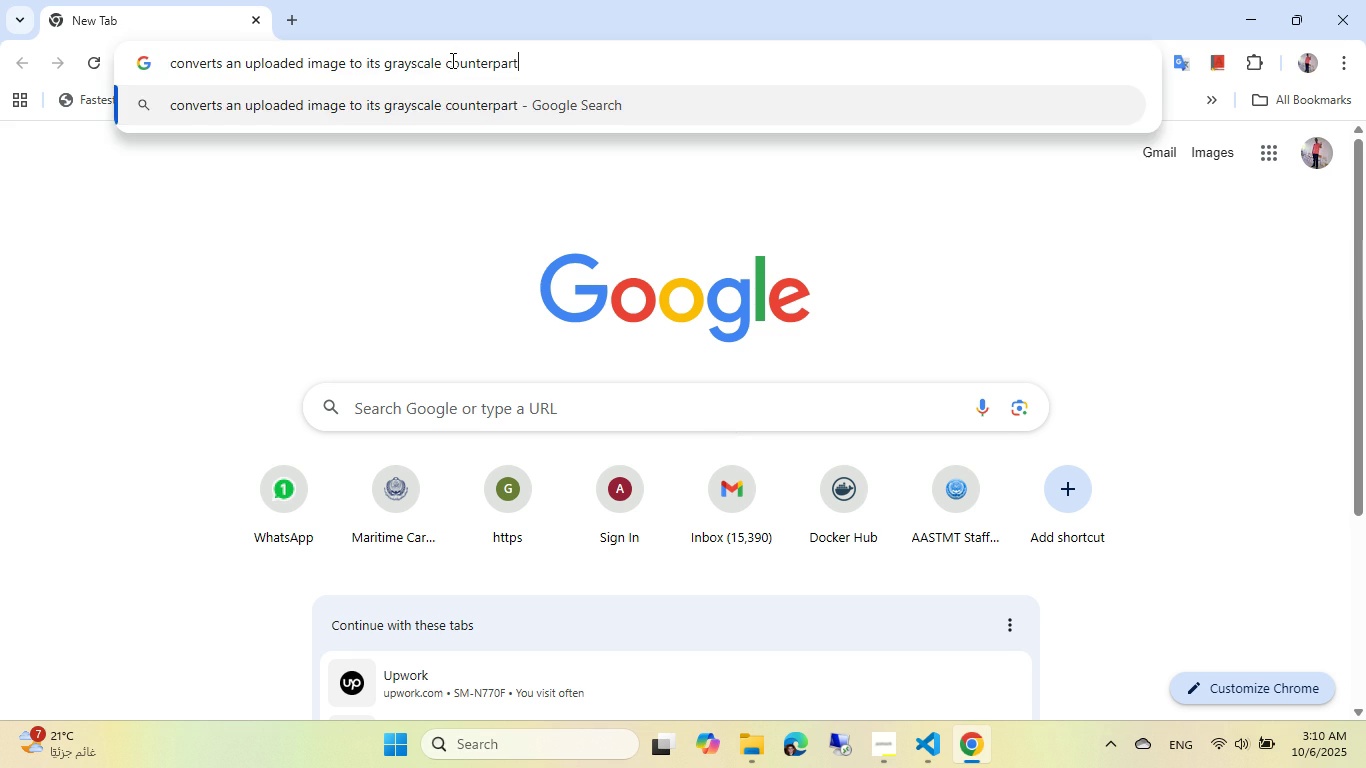 
key(NumpadEnter)
 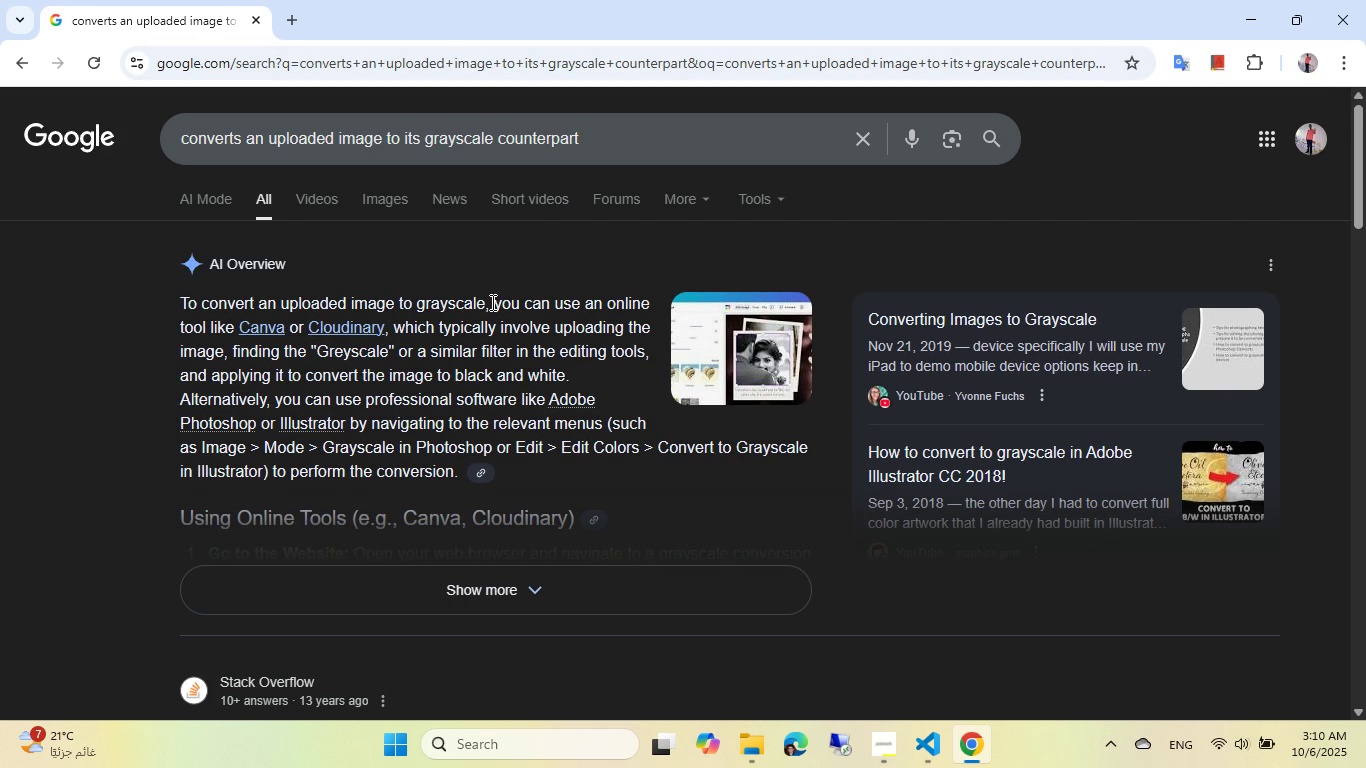 
wait(5.6)
 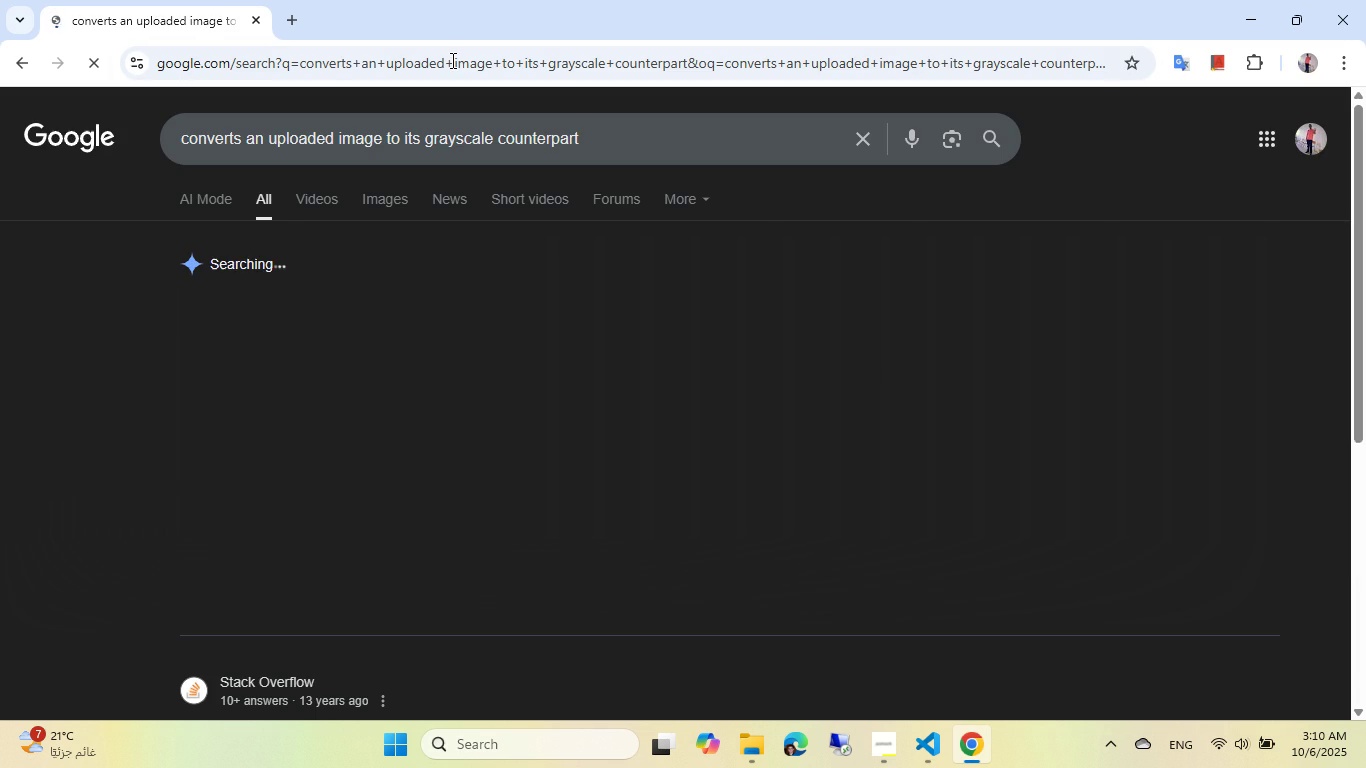 
scroll: coordinate [489, 305], scroll_direction: down, amount: 4.0
 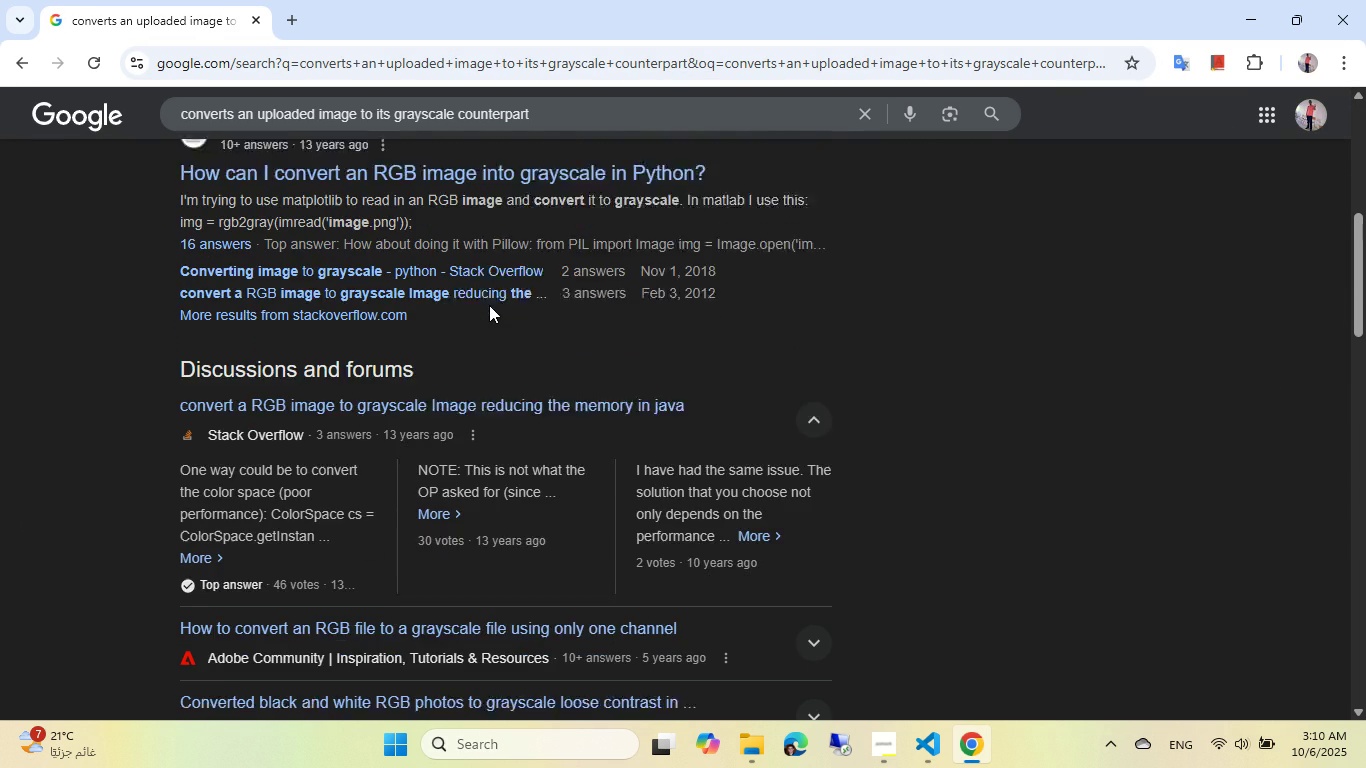 
scroll: coordinate [489, 305], scroll_direction: up, amount: 1.0
 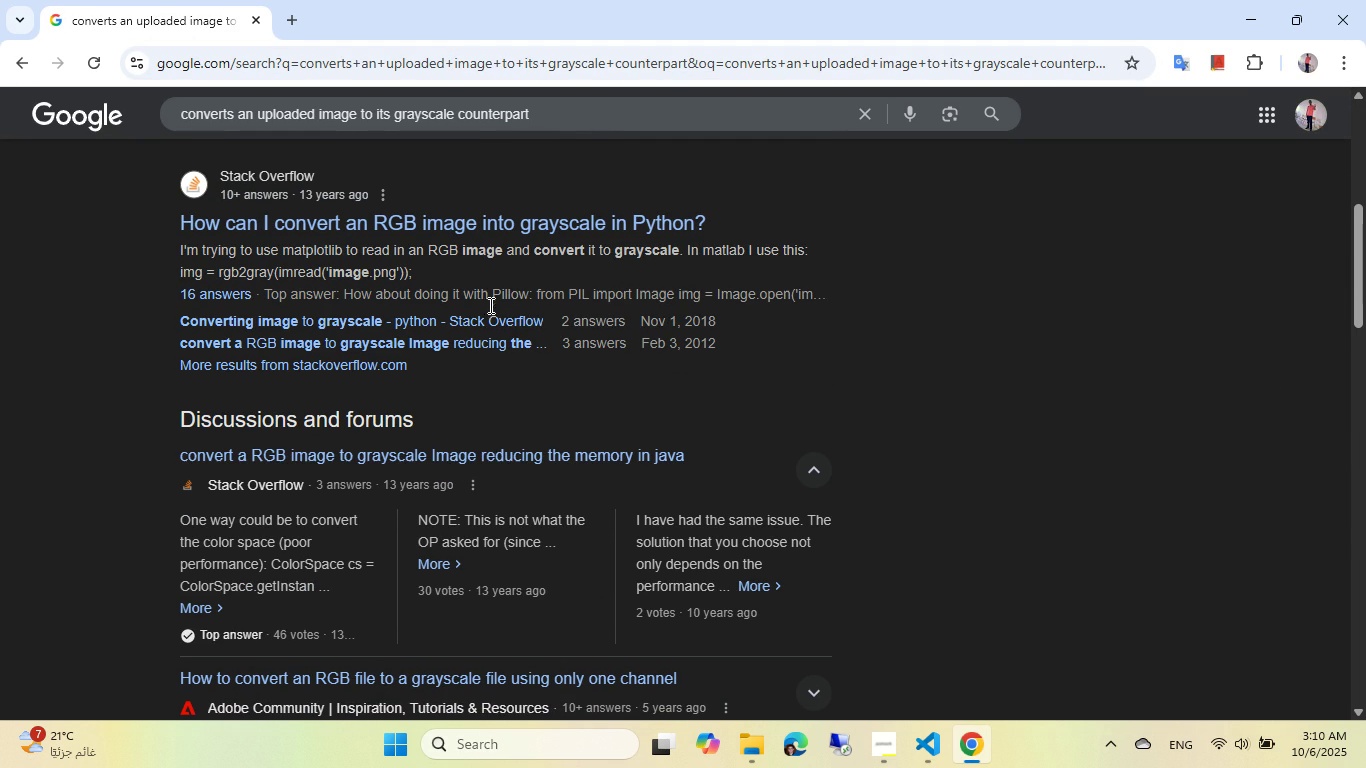 
scroll: coordinate [489, 305], scroll_direction: down, amount: 4.0
 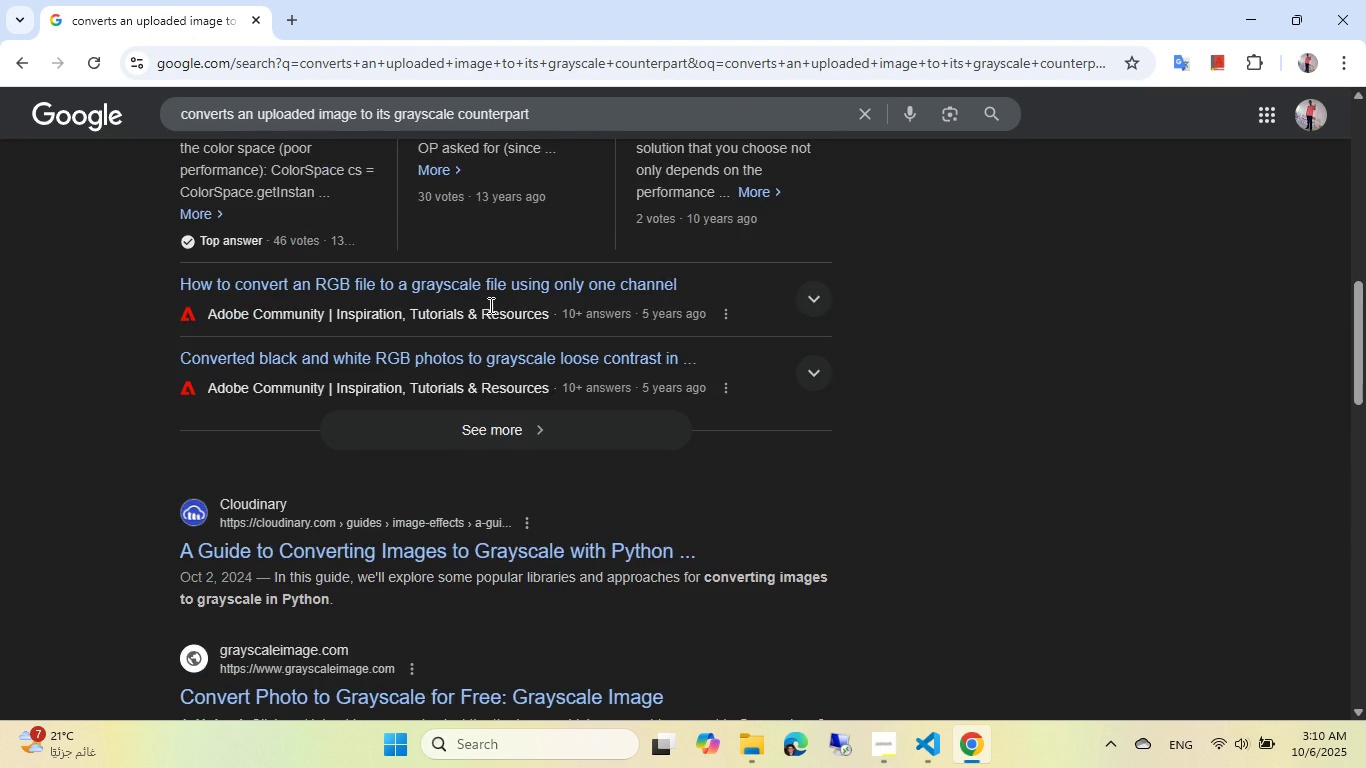 
key(Alt+AltLeft)
 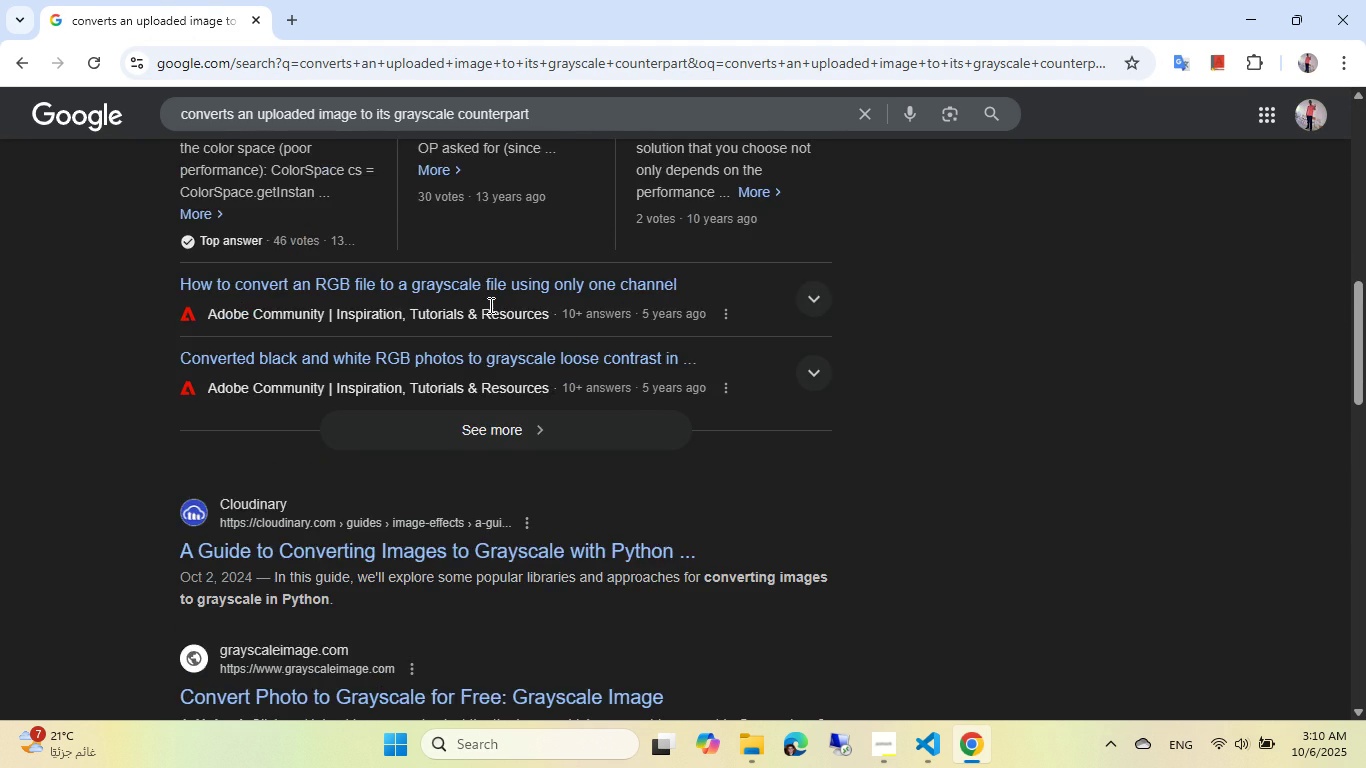 
key(Alt+Tab)
 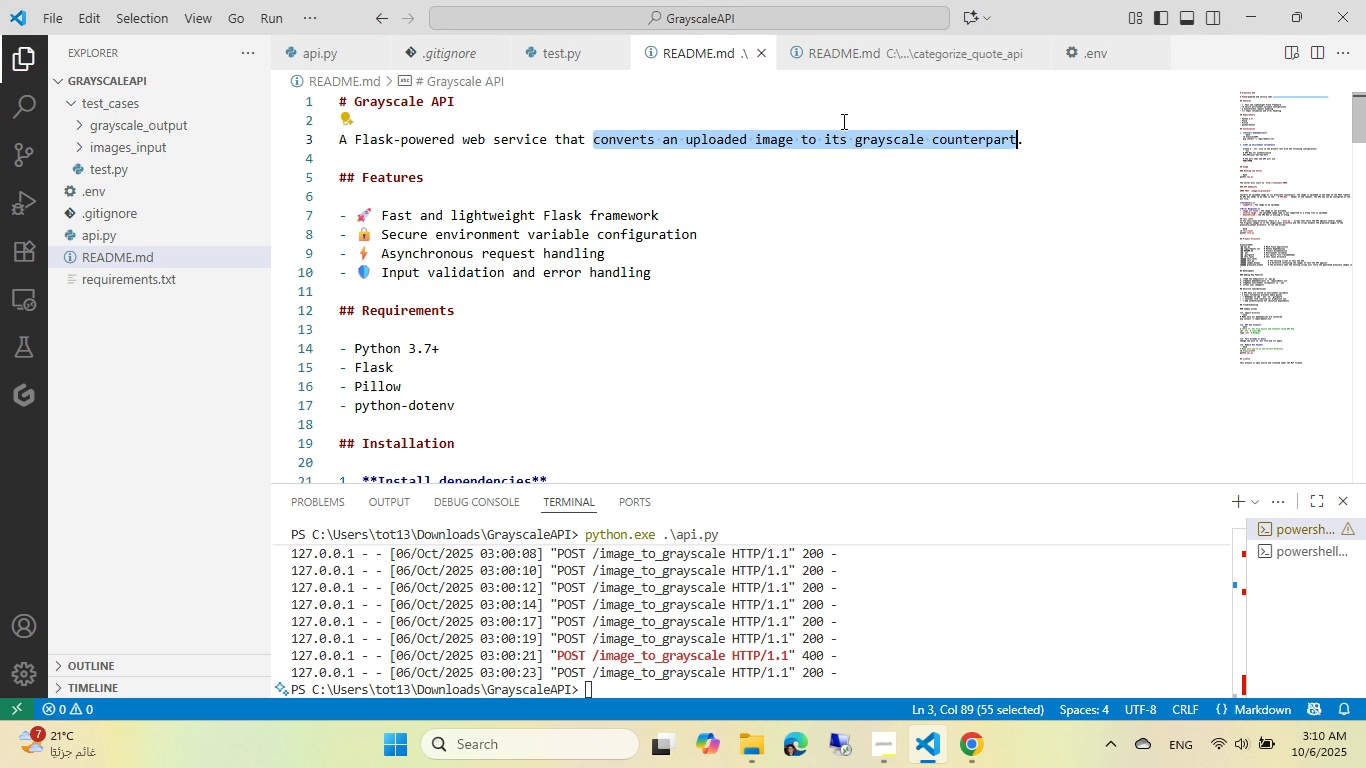 
left_click([849, 137])